 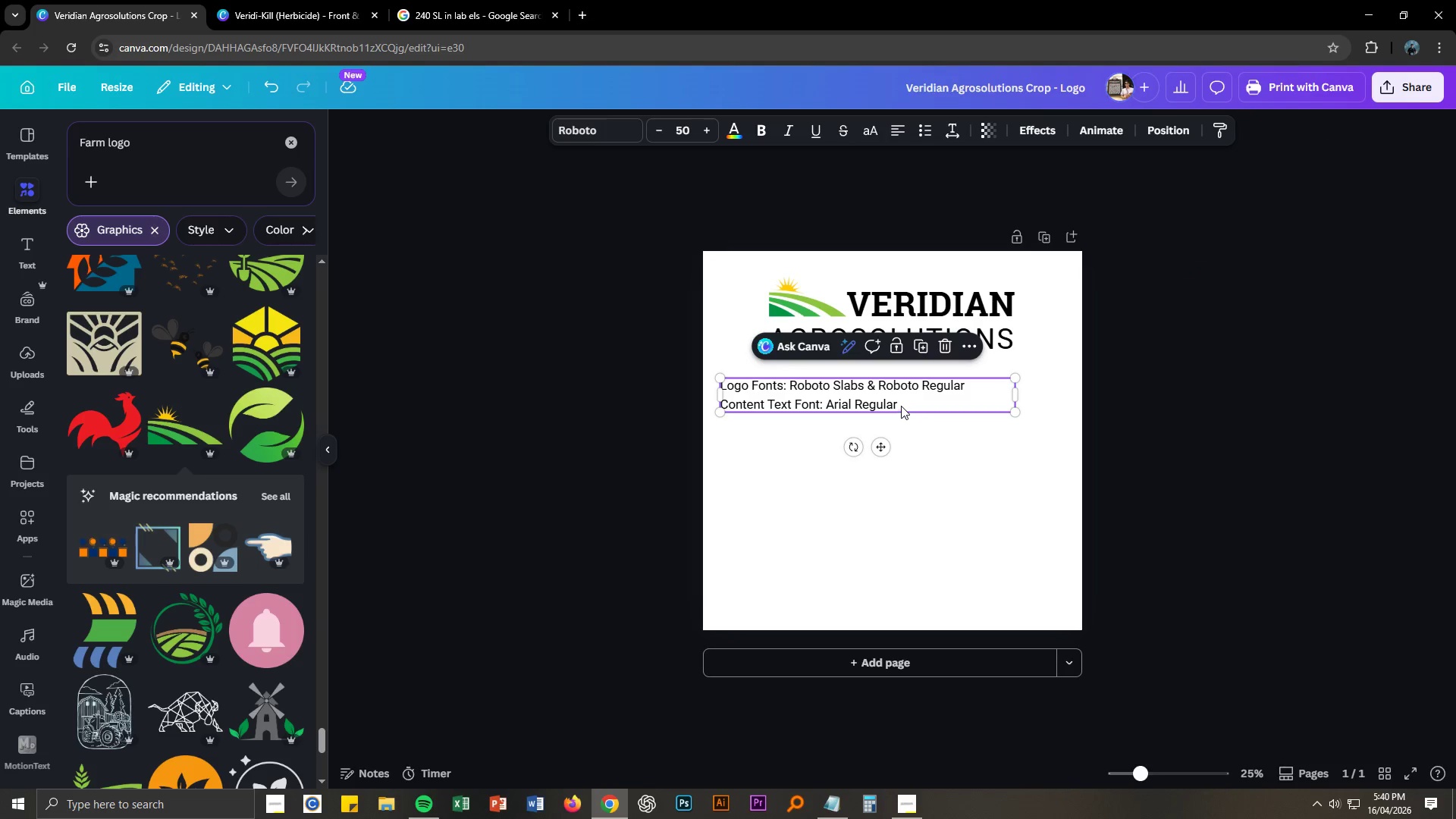 
triple_click([899, 404])
 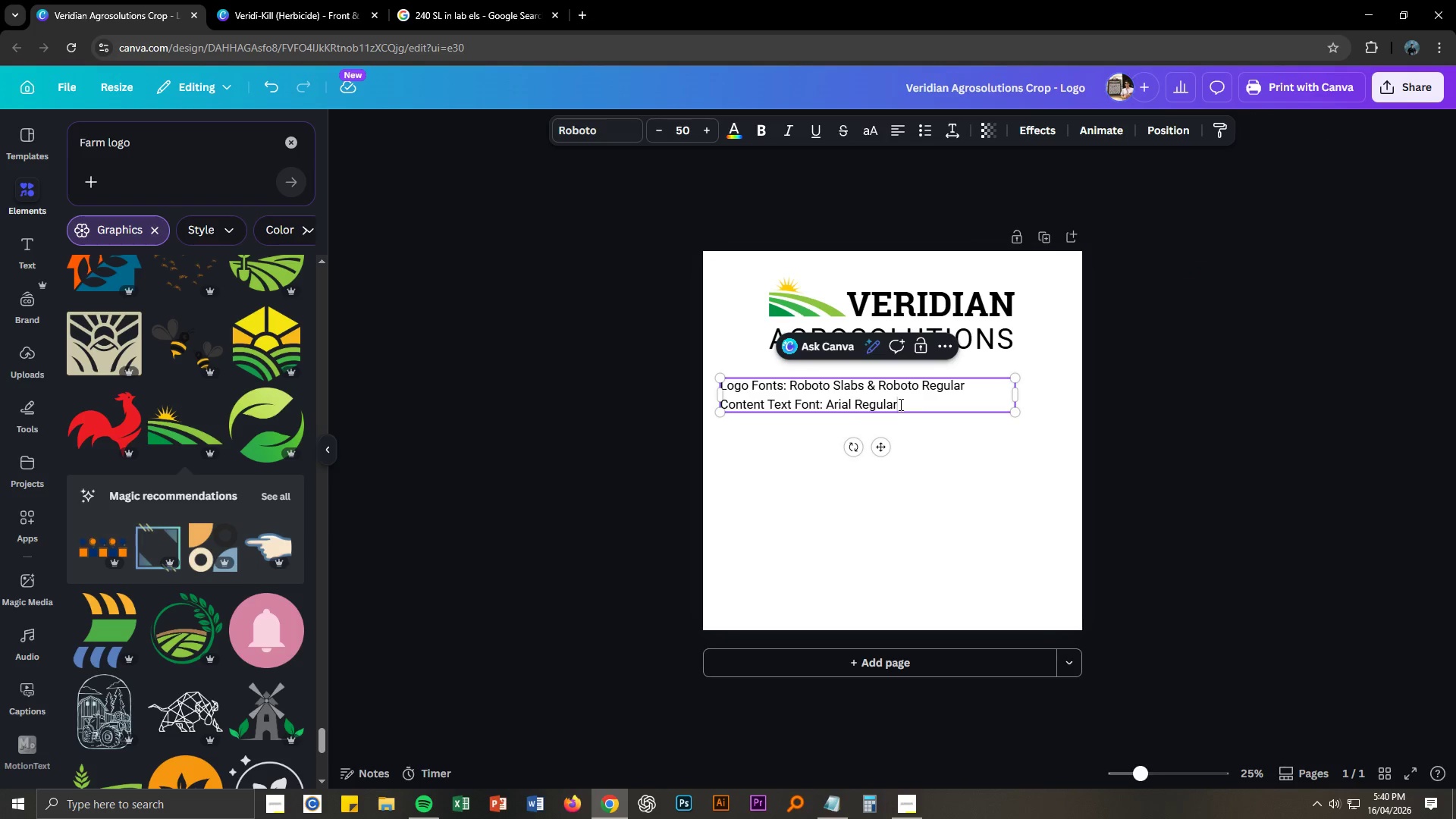 
triple_click([899, 404])
 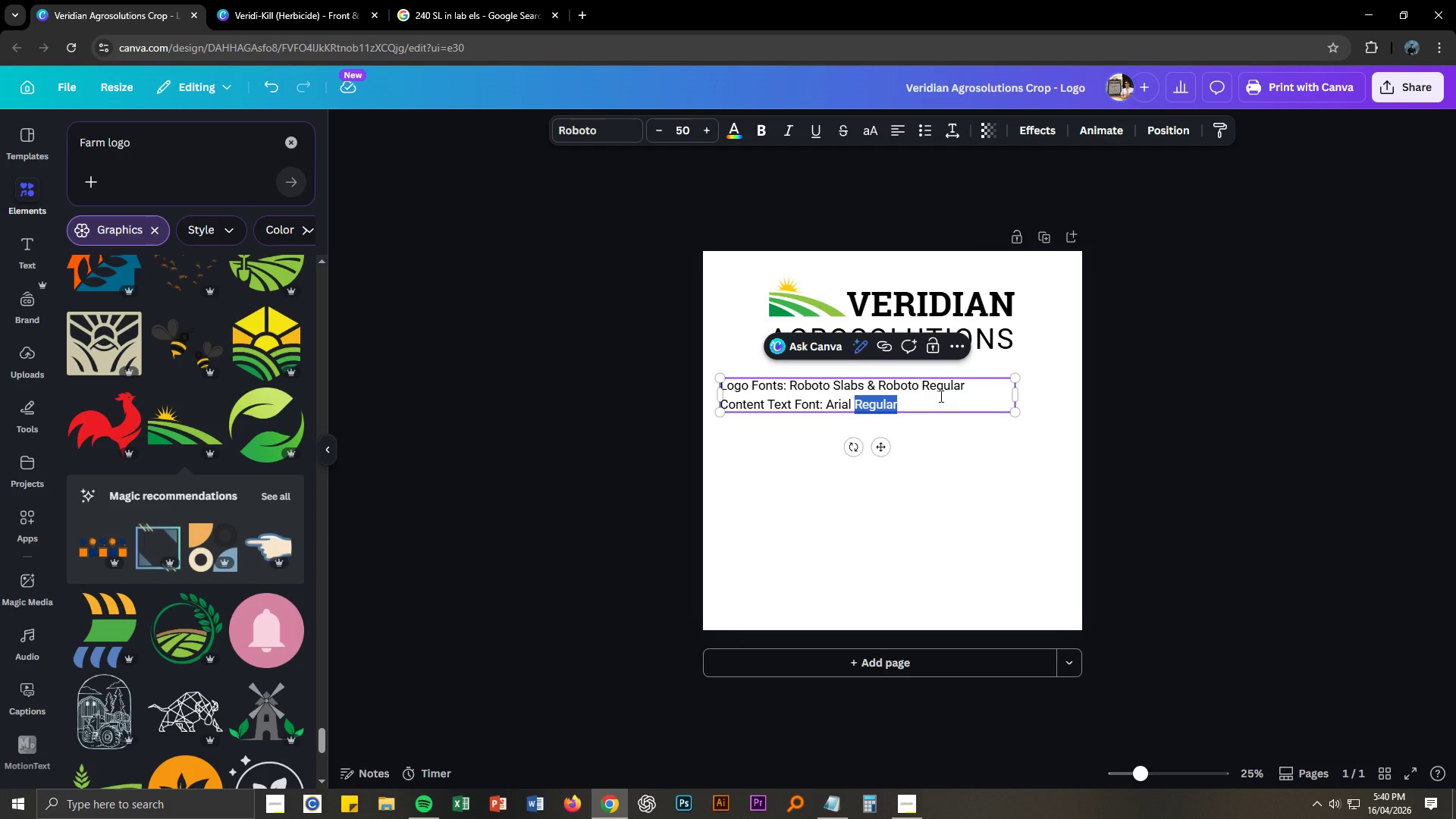 
key(Enter)
 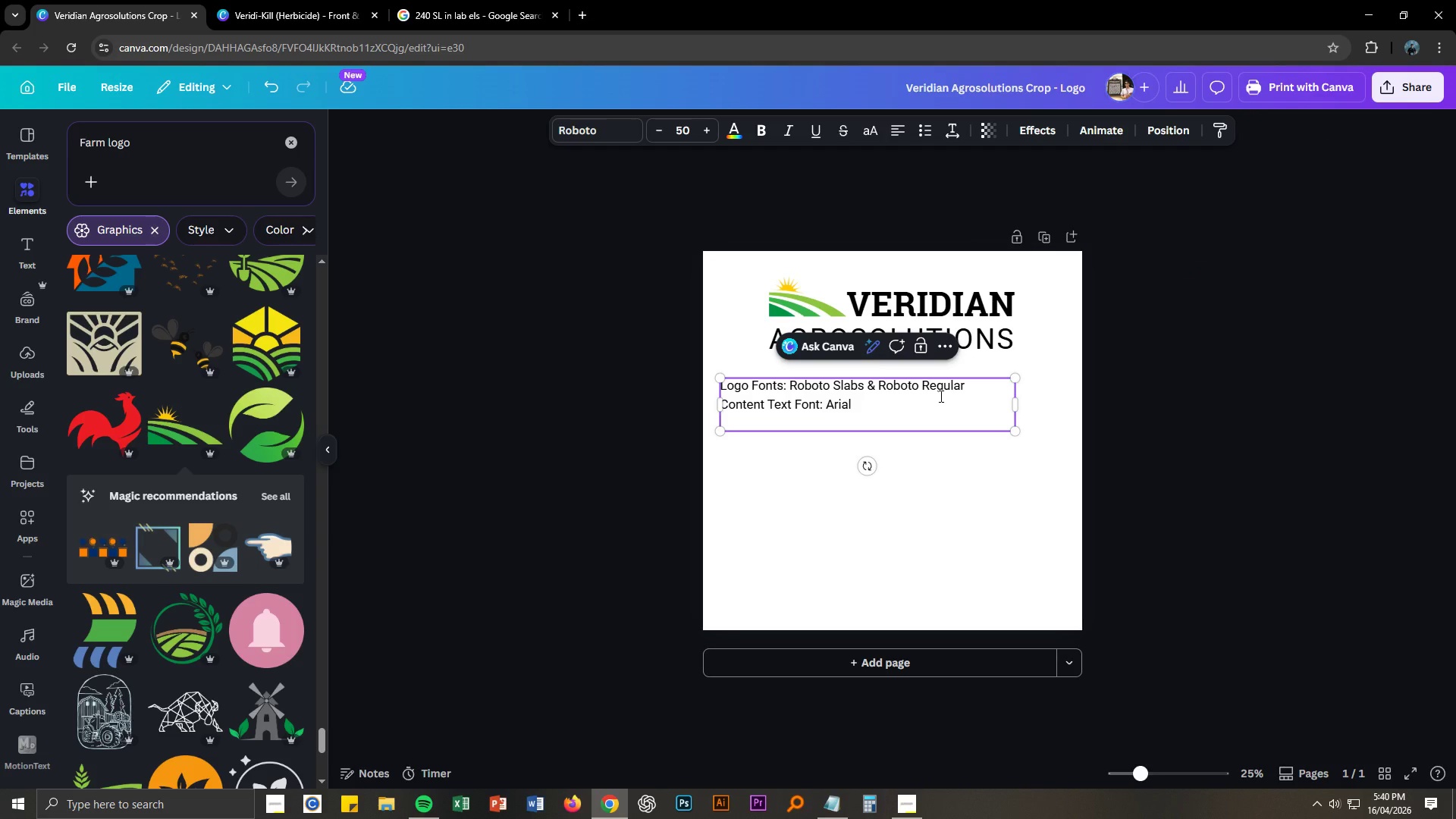 
key(Control+ControlLeft)
 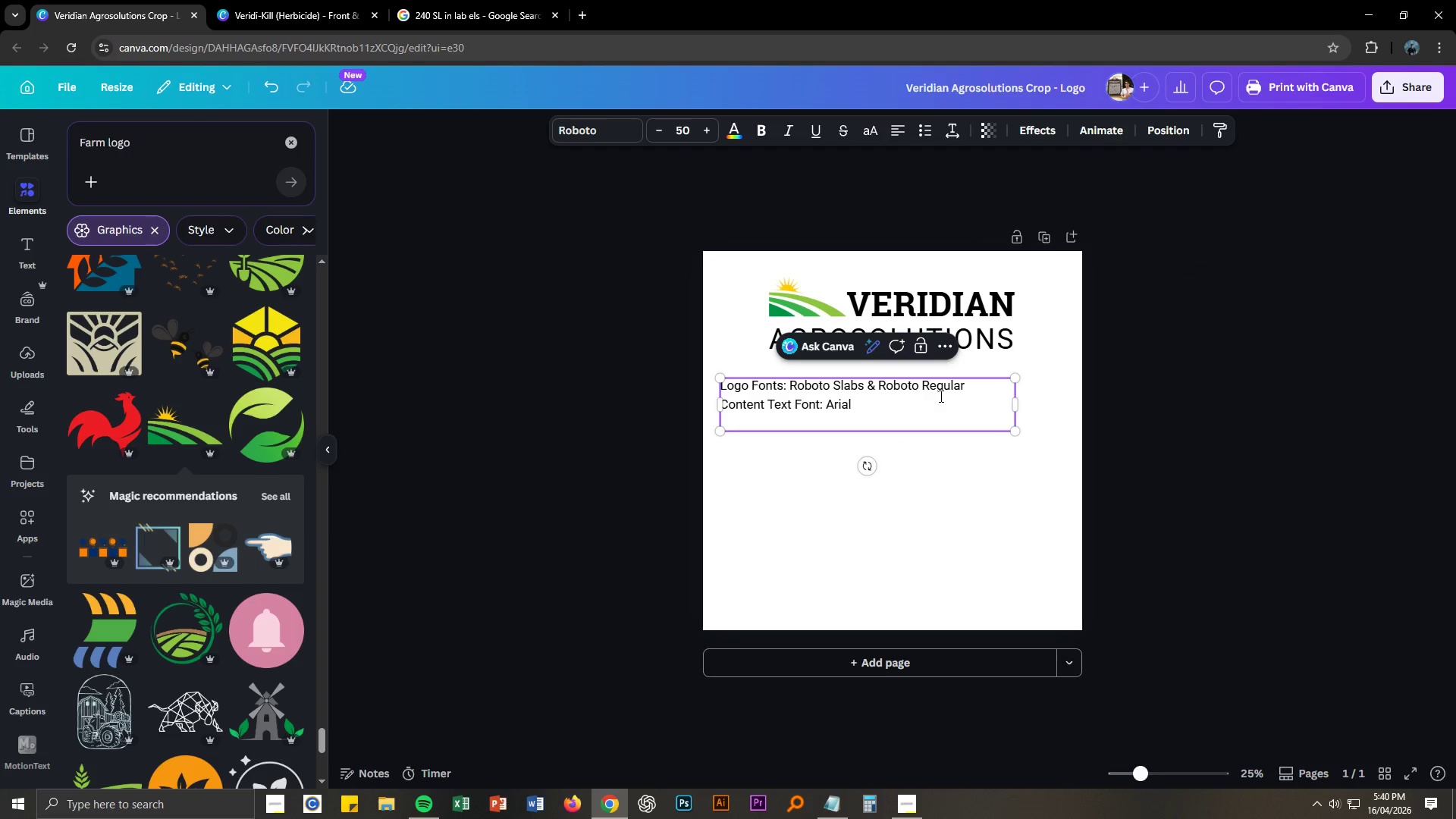 
key(Control+Z)
 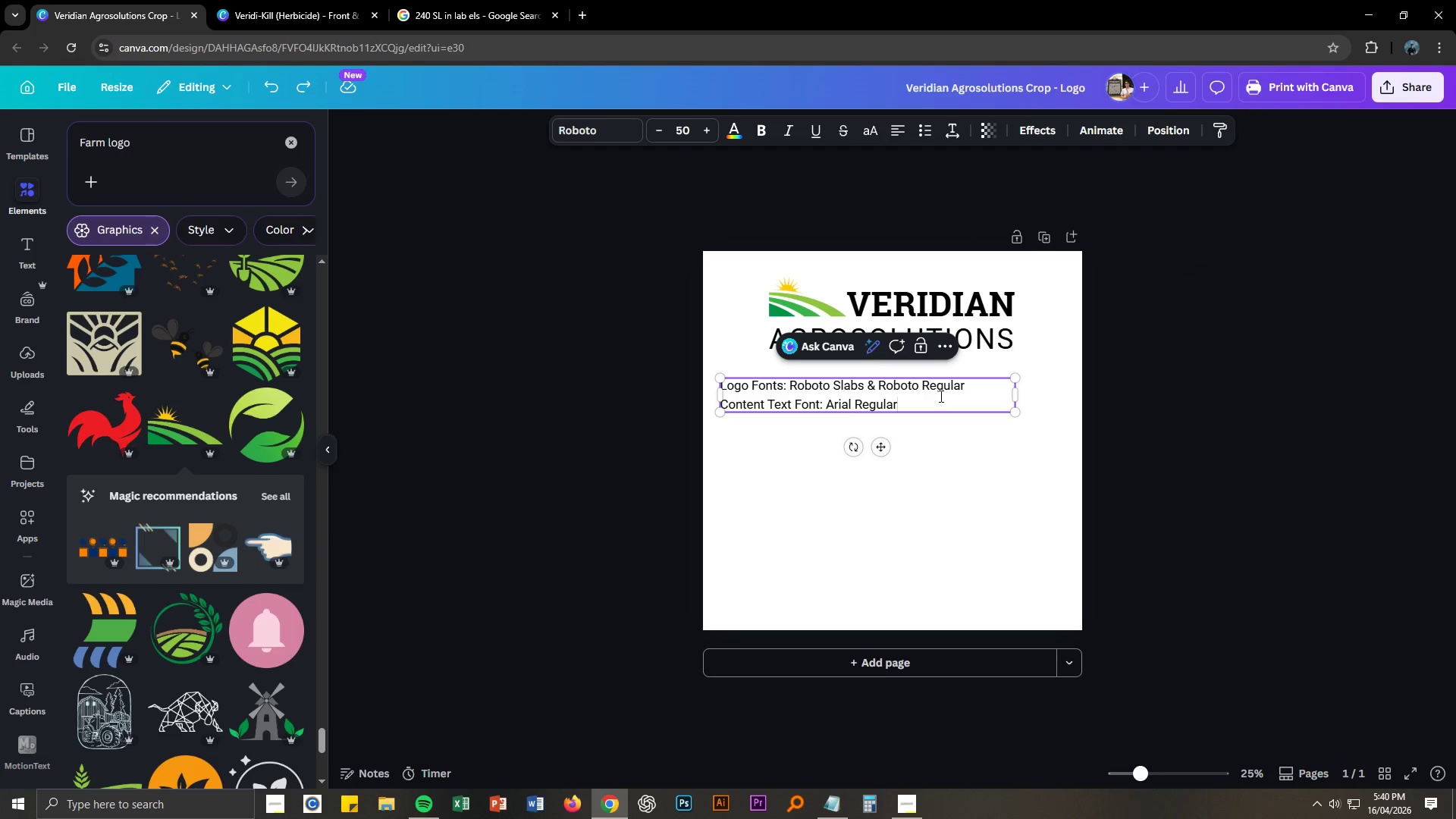 
key(ArrowRight)
 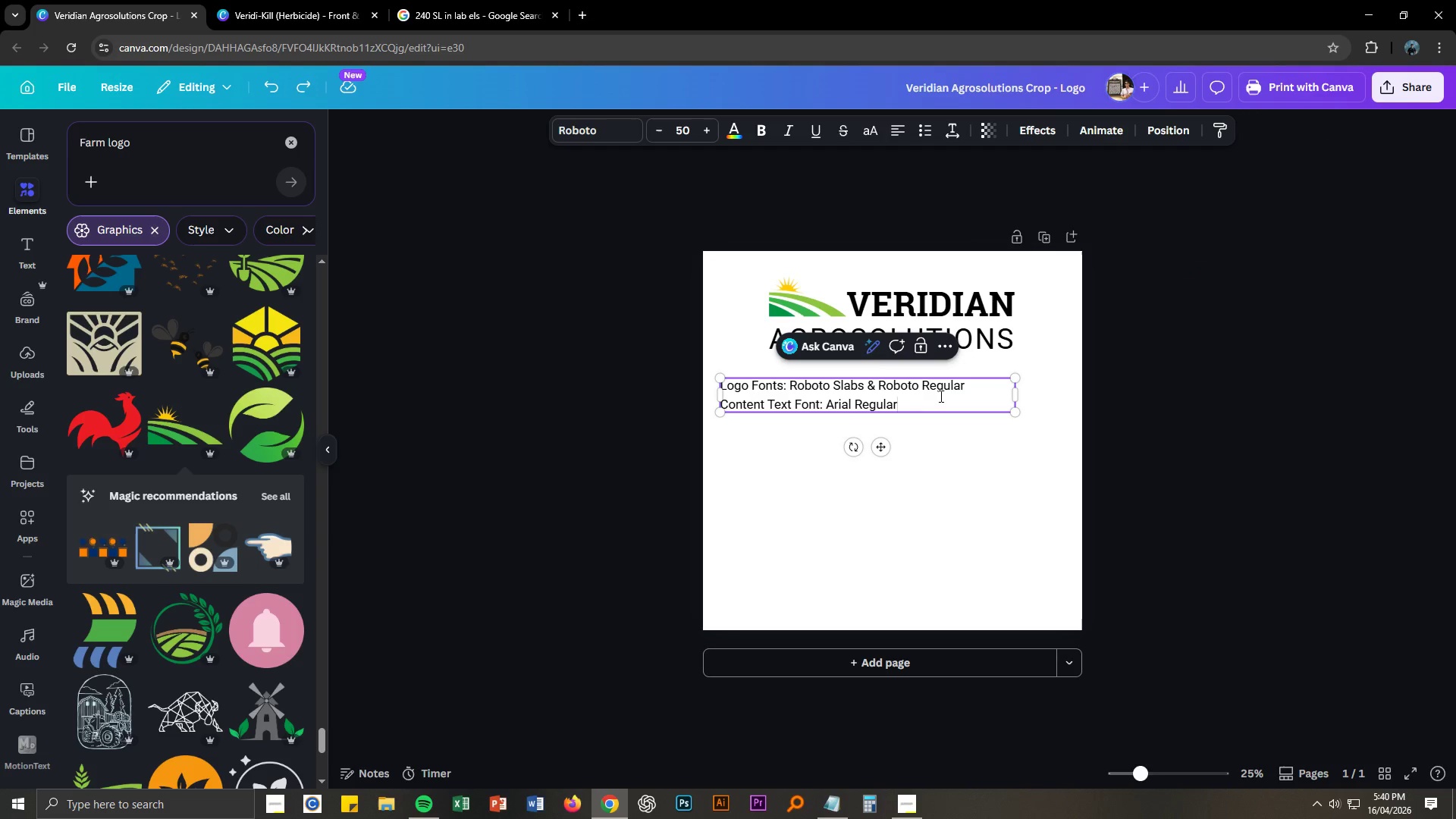 
key(Enter)
 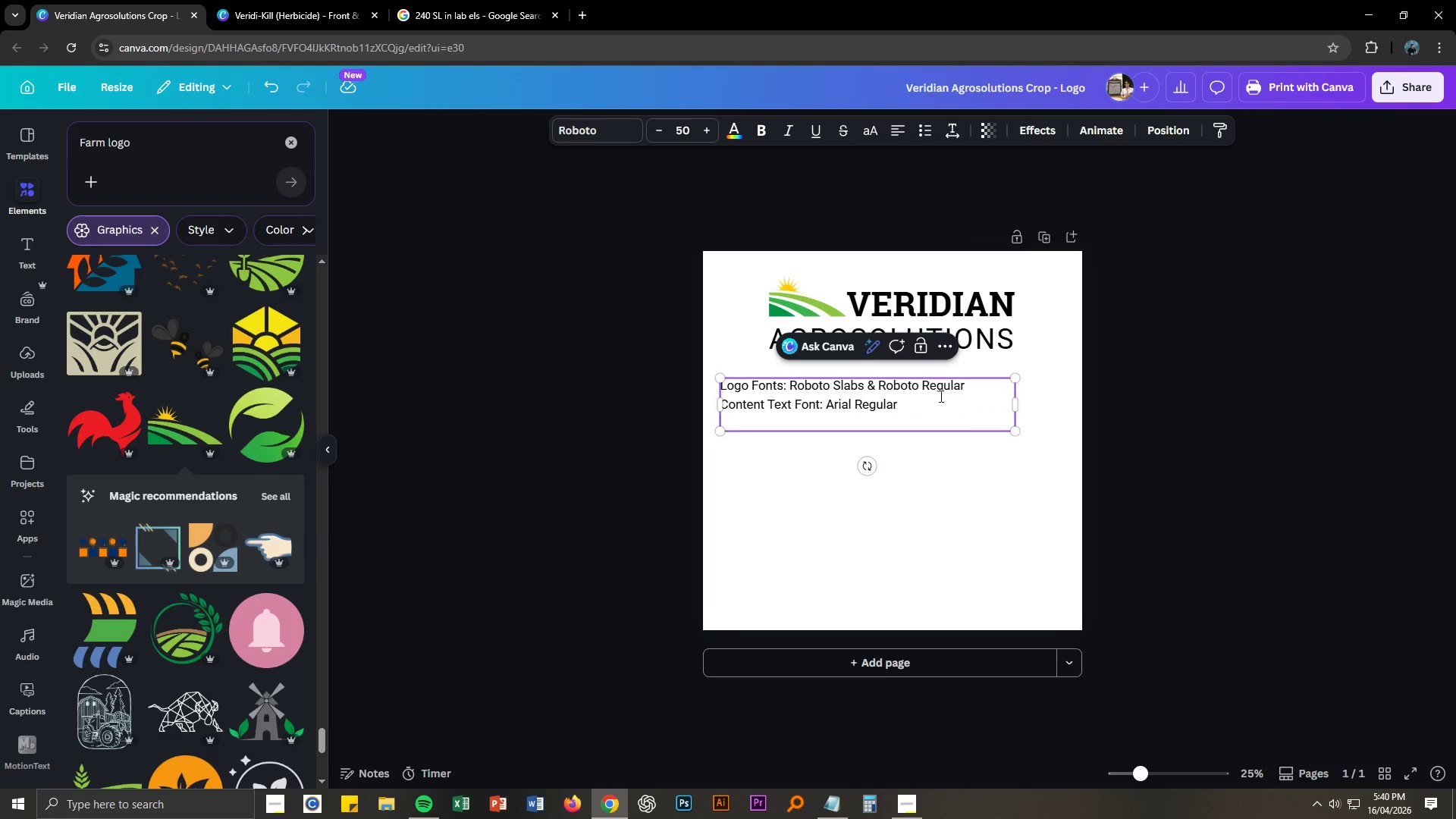 
key(Enter)
 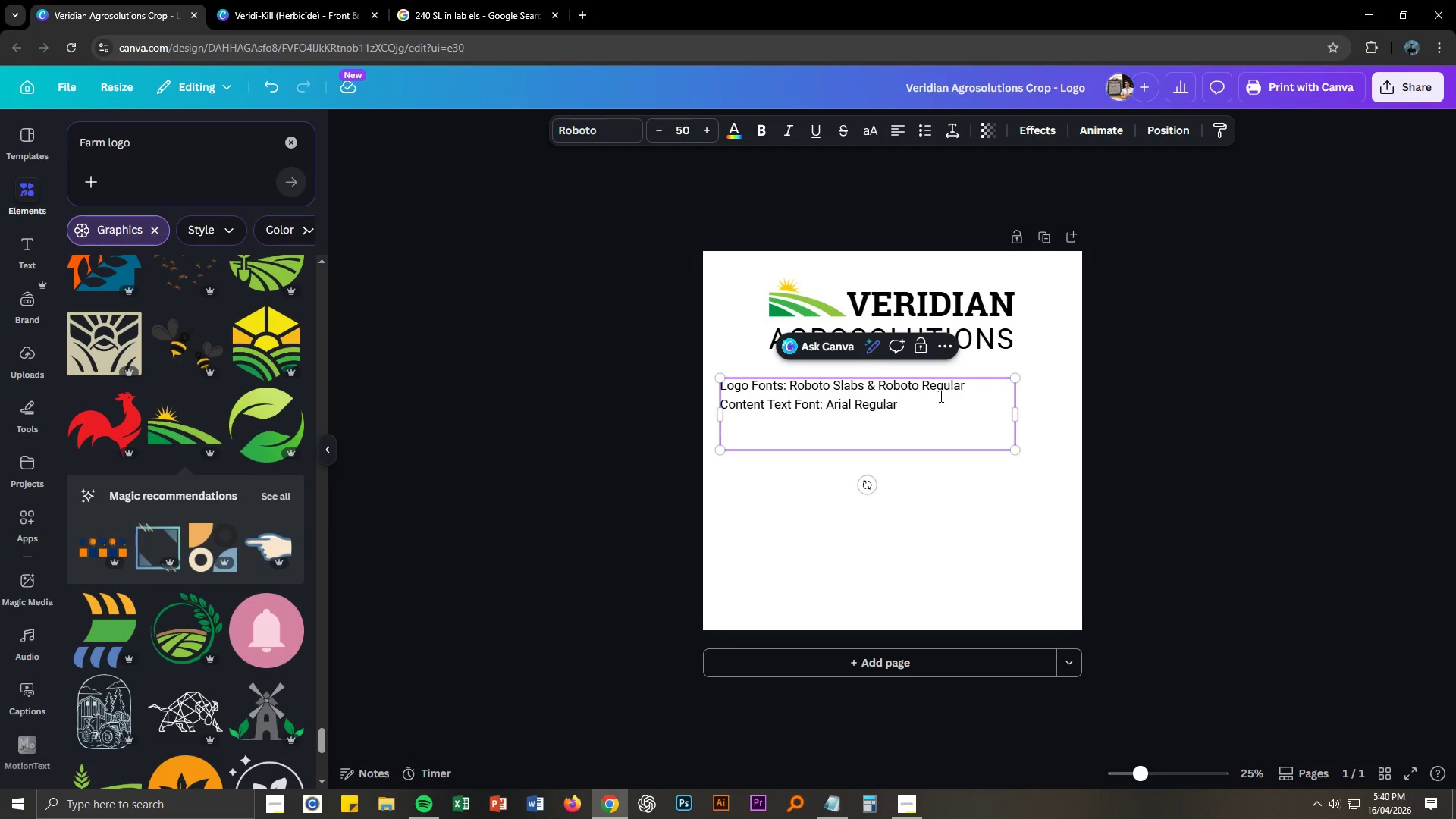 
key(Control+ControlLeft)
 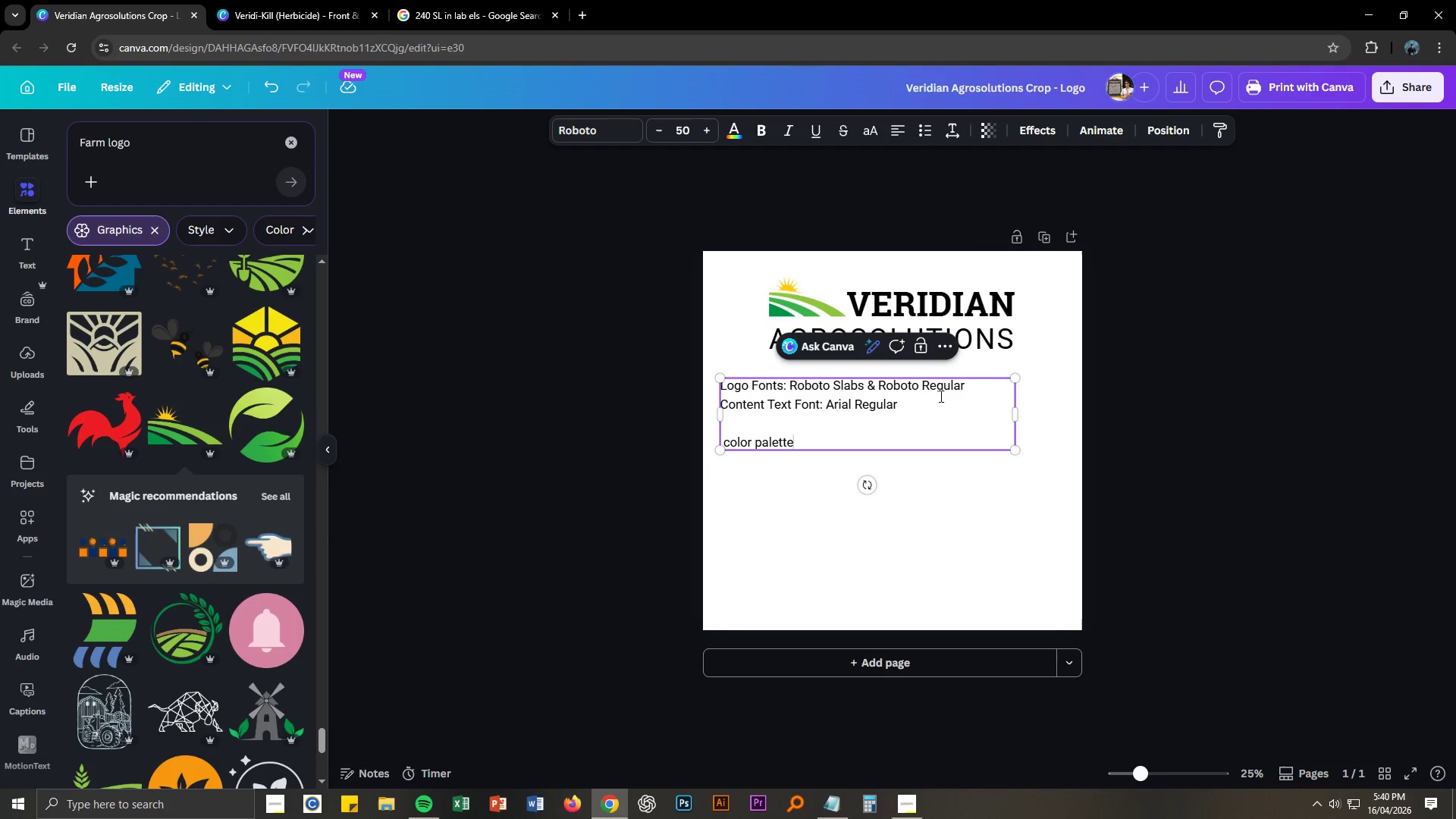 
key(Control+V)
 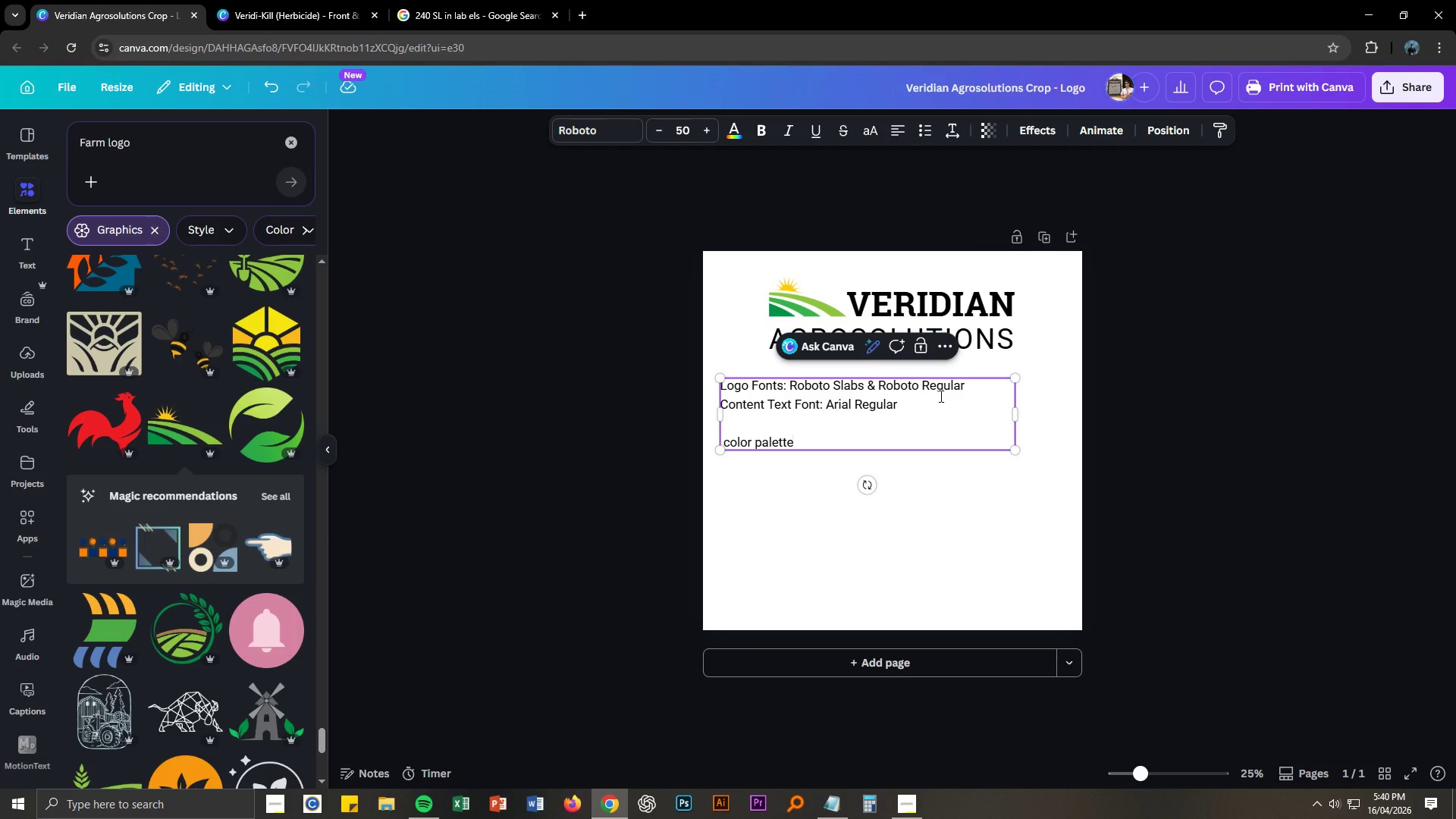 
key(ArrowLeft)
 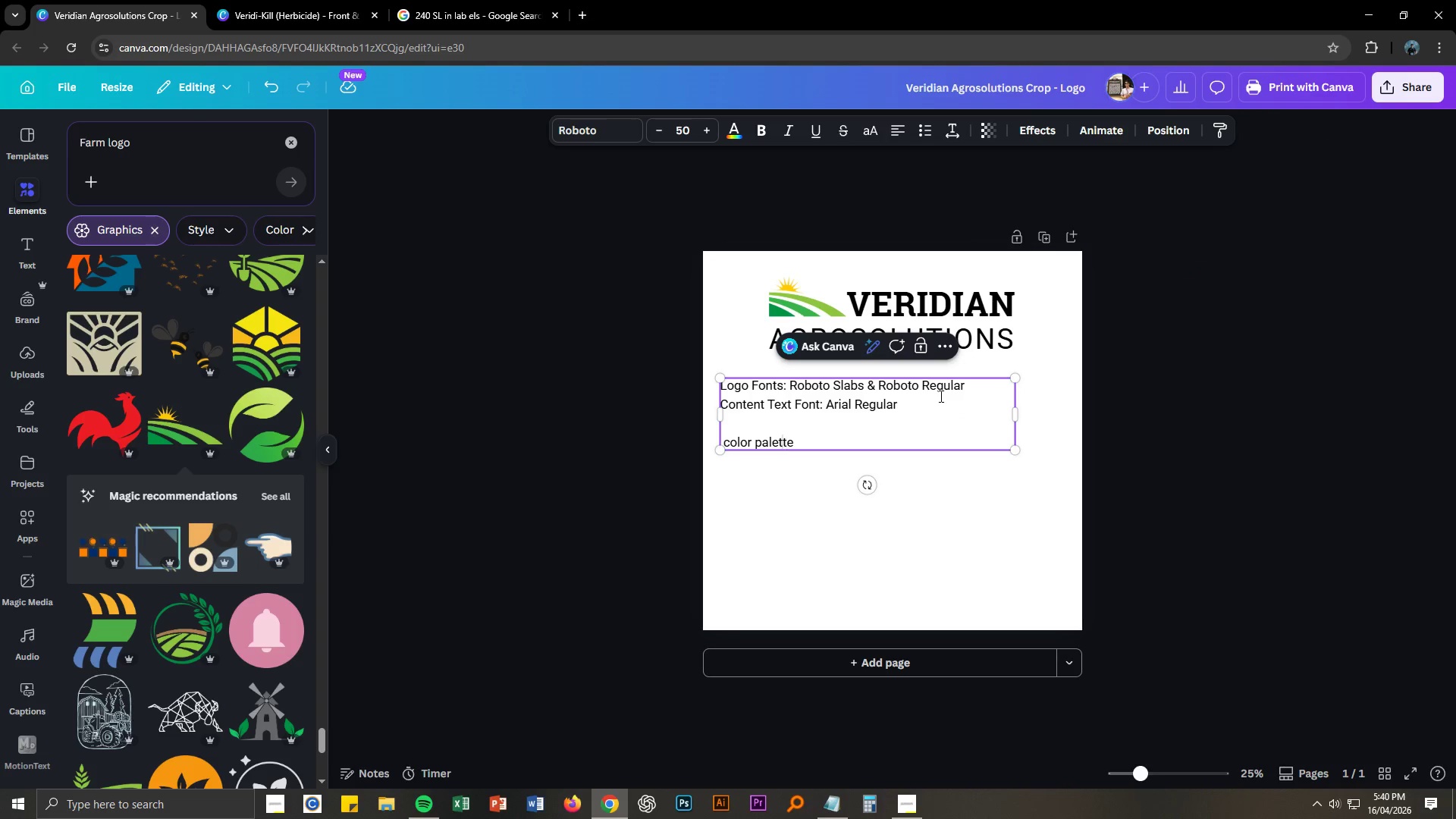 
key(ArrowLeft)
 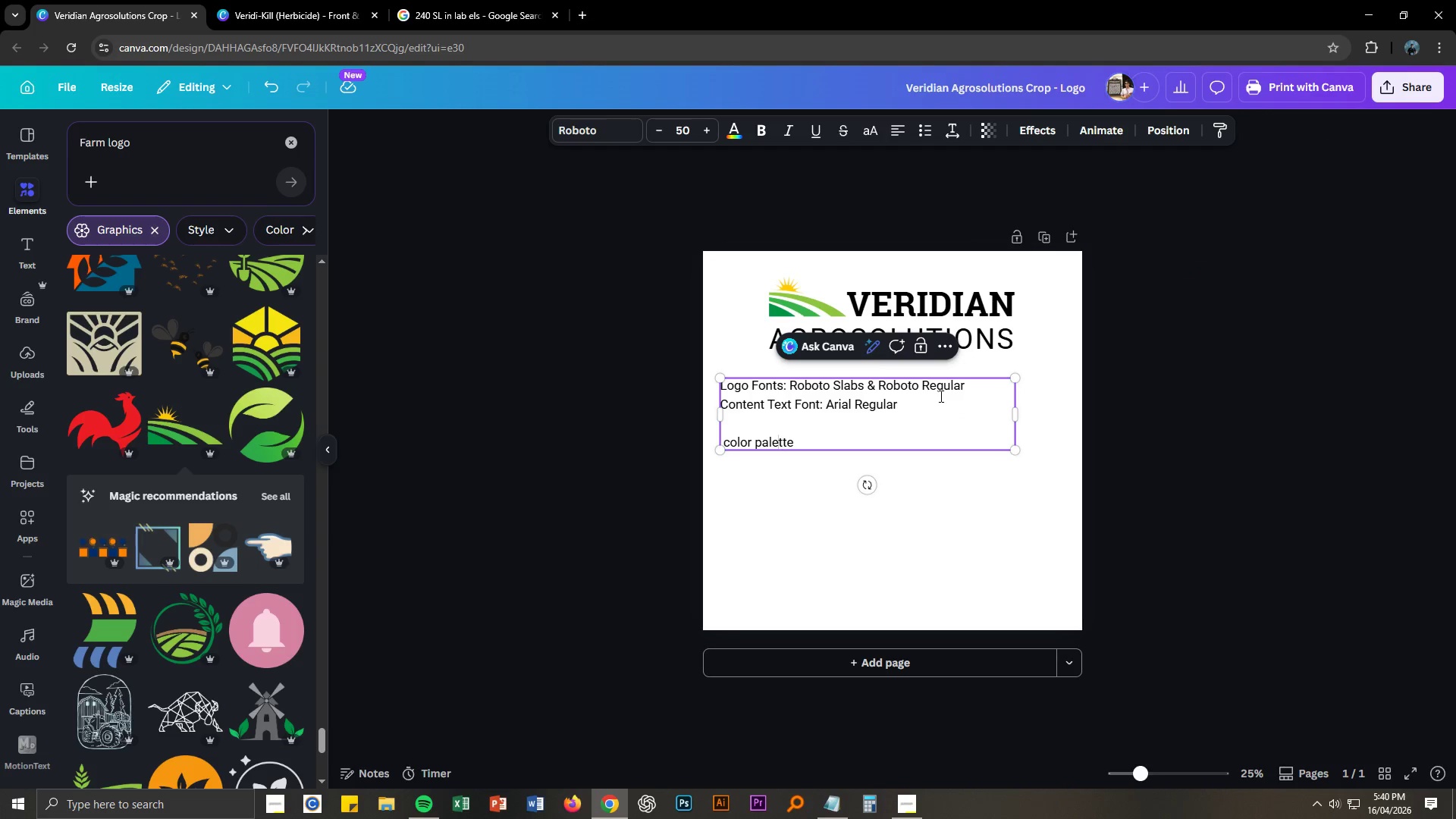 
key(ArrowLeft)
 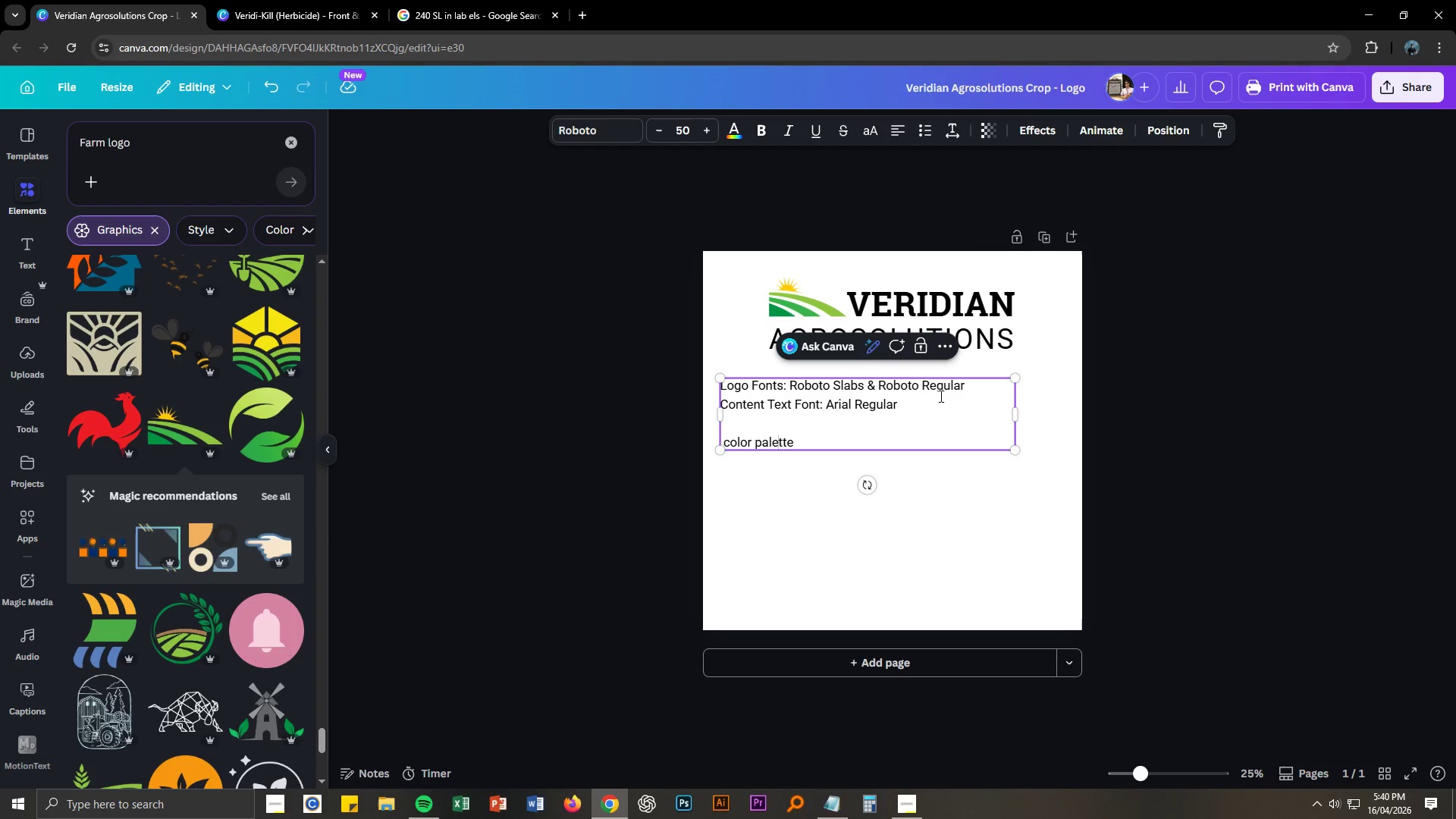 
key(ArrowLeft)
 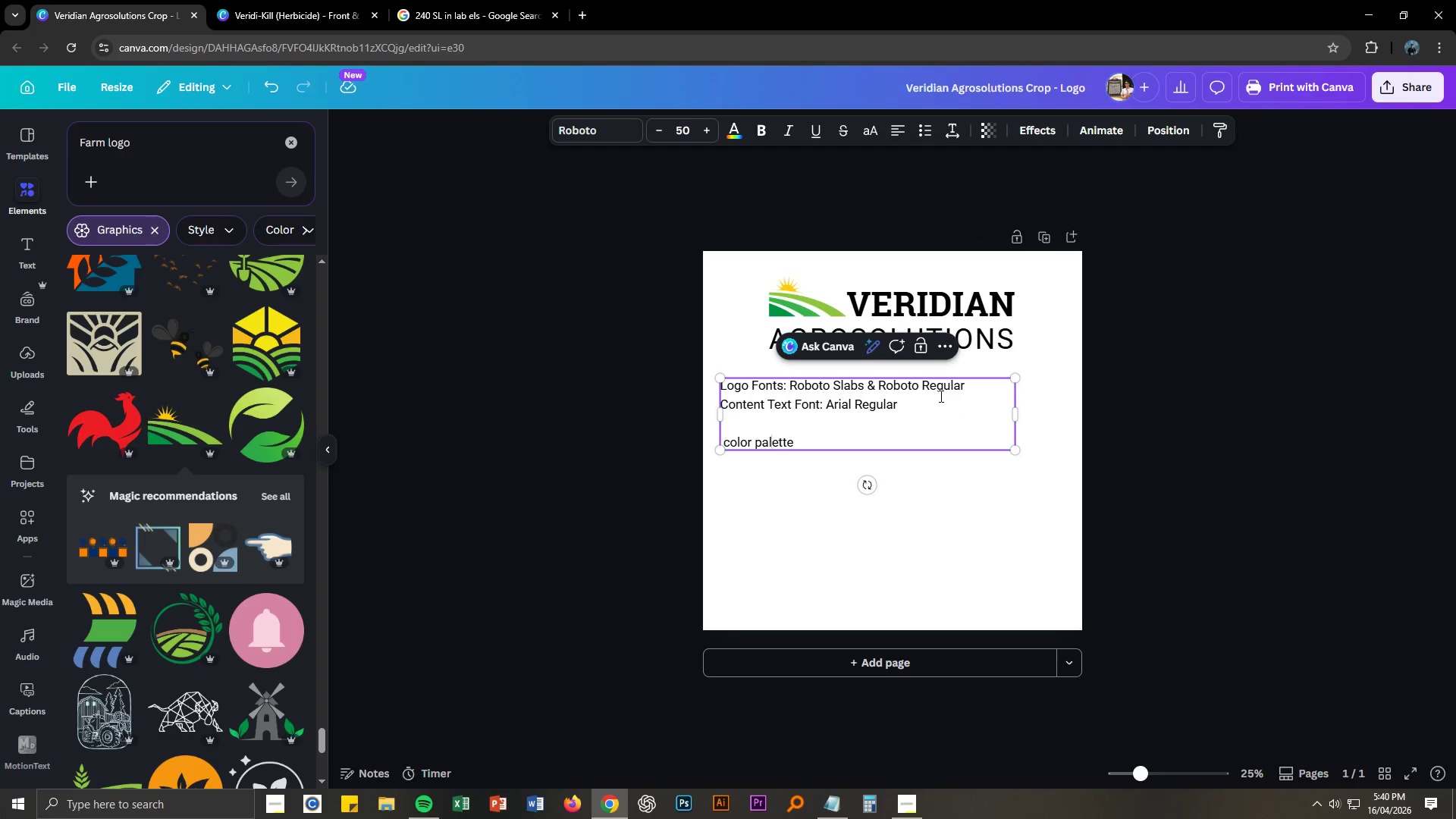 
key(ArrowLeft)
 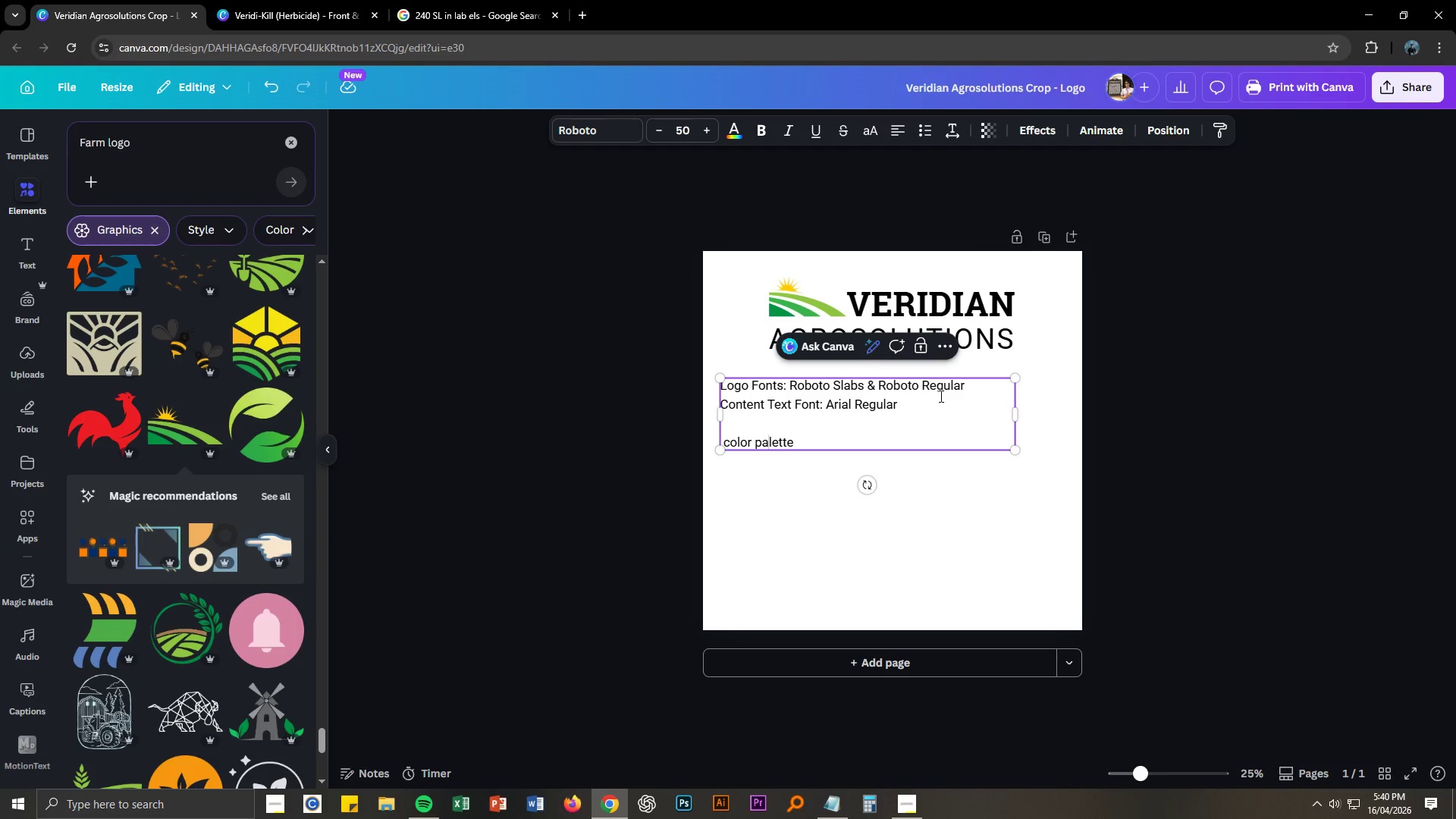 
key(ArrowLeft)
 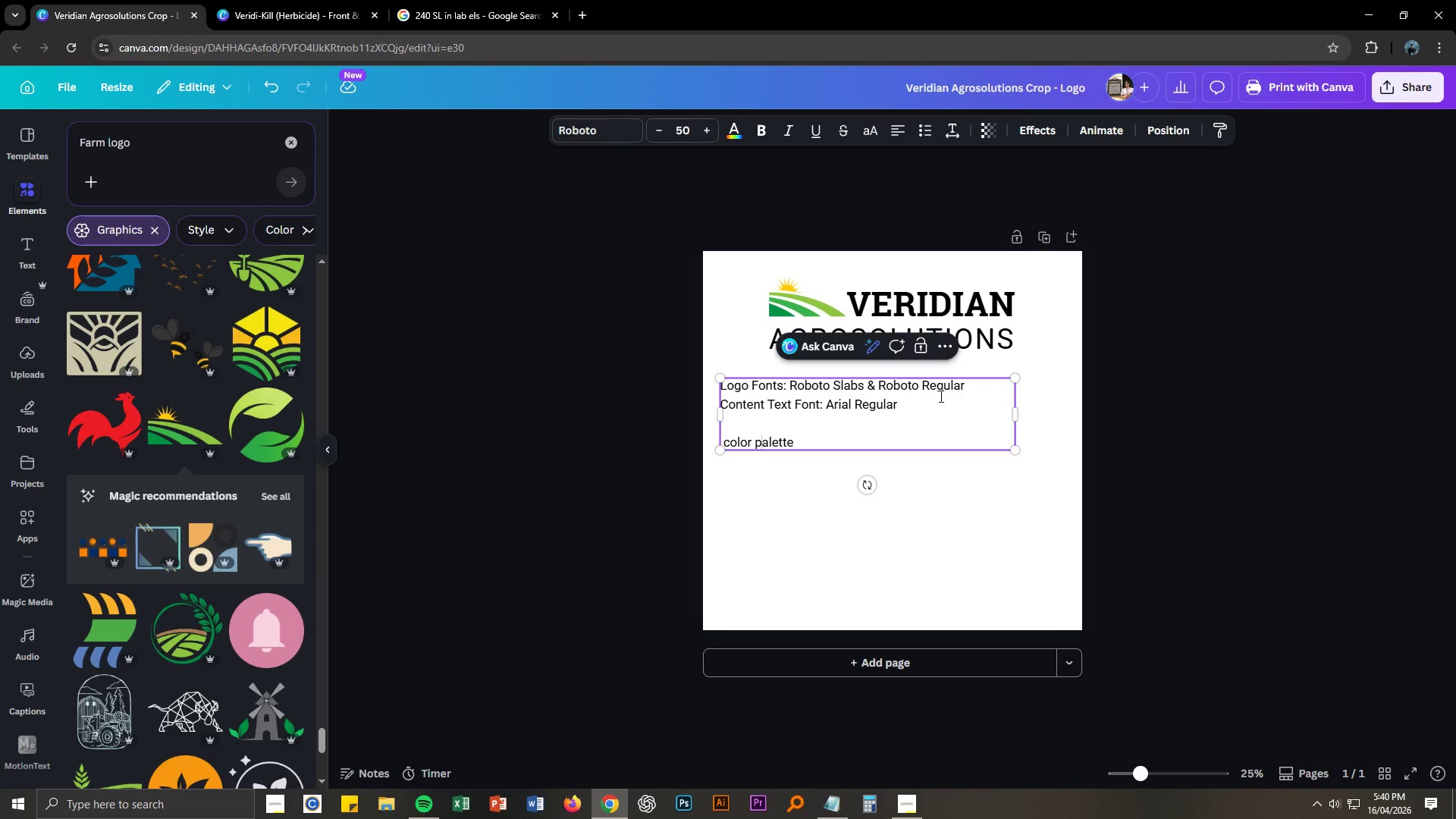 
key(ArrowLeft)
 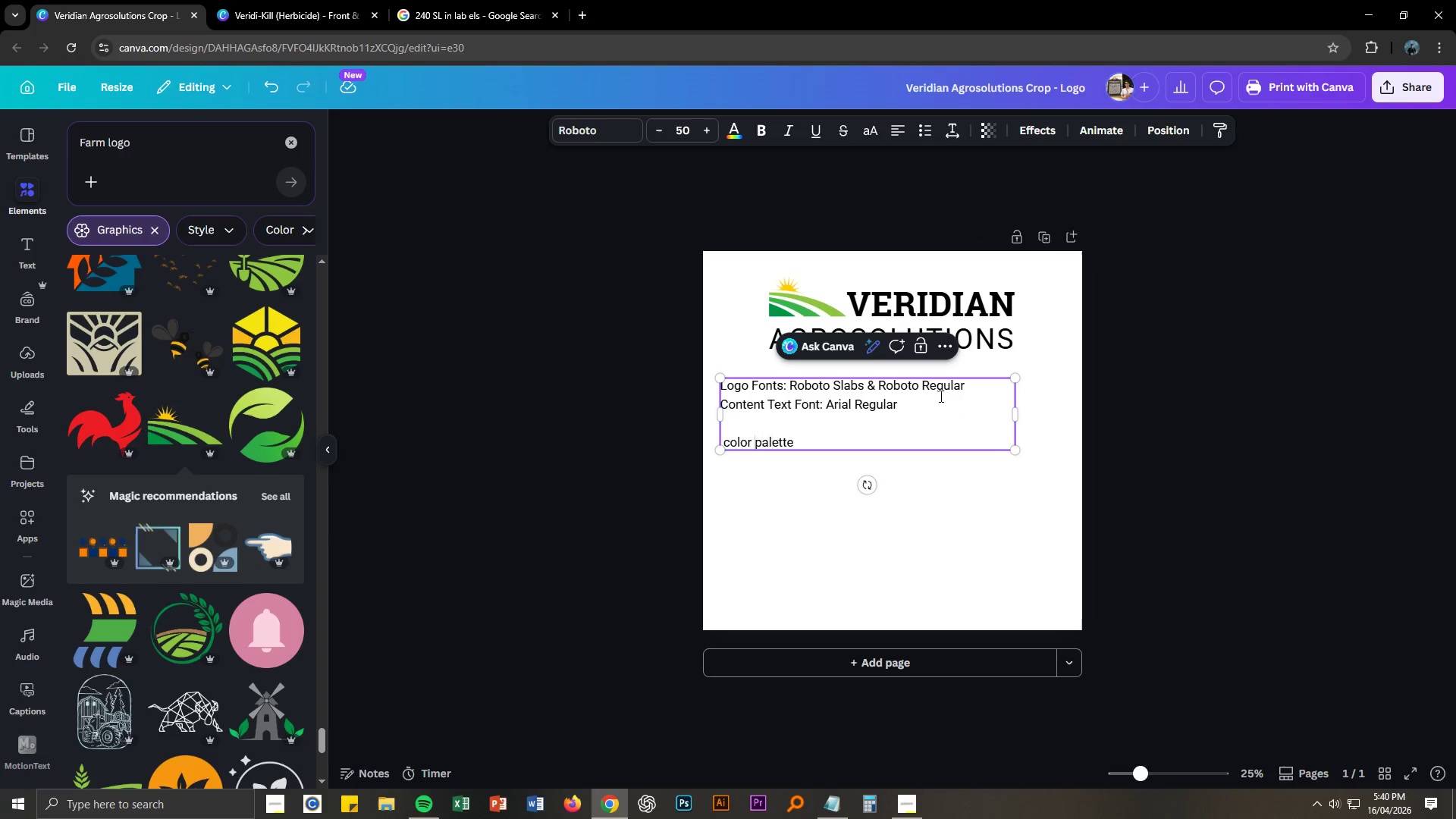 
key(ArrowLeft)
 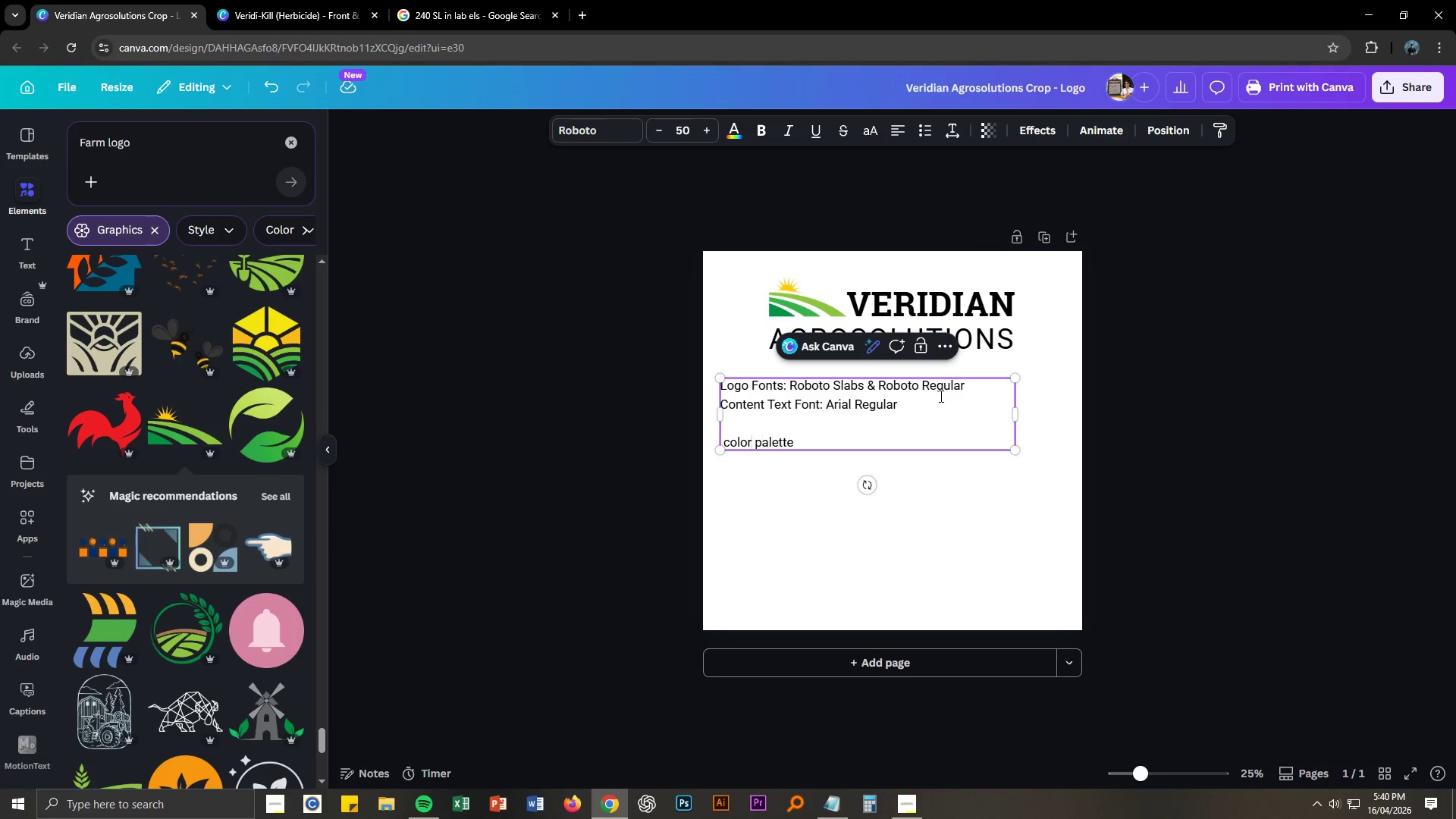 
key(ArrowLeft)
 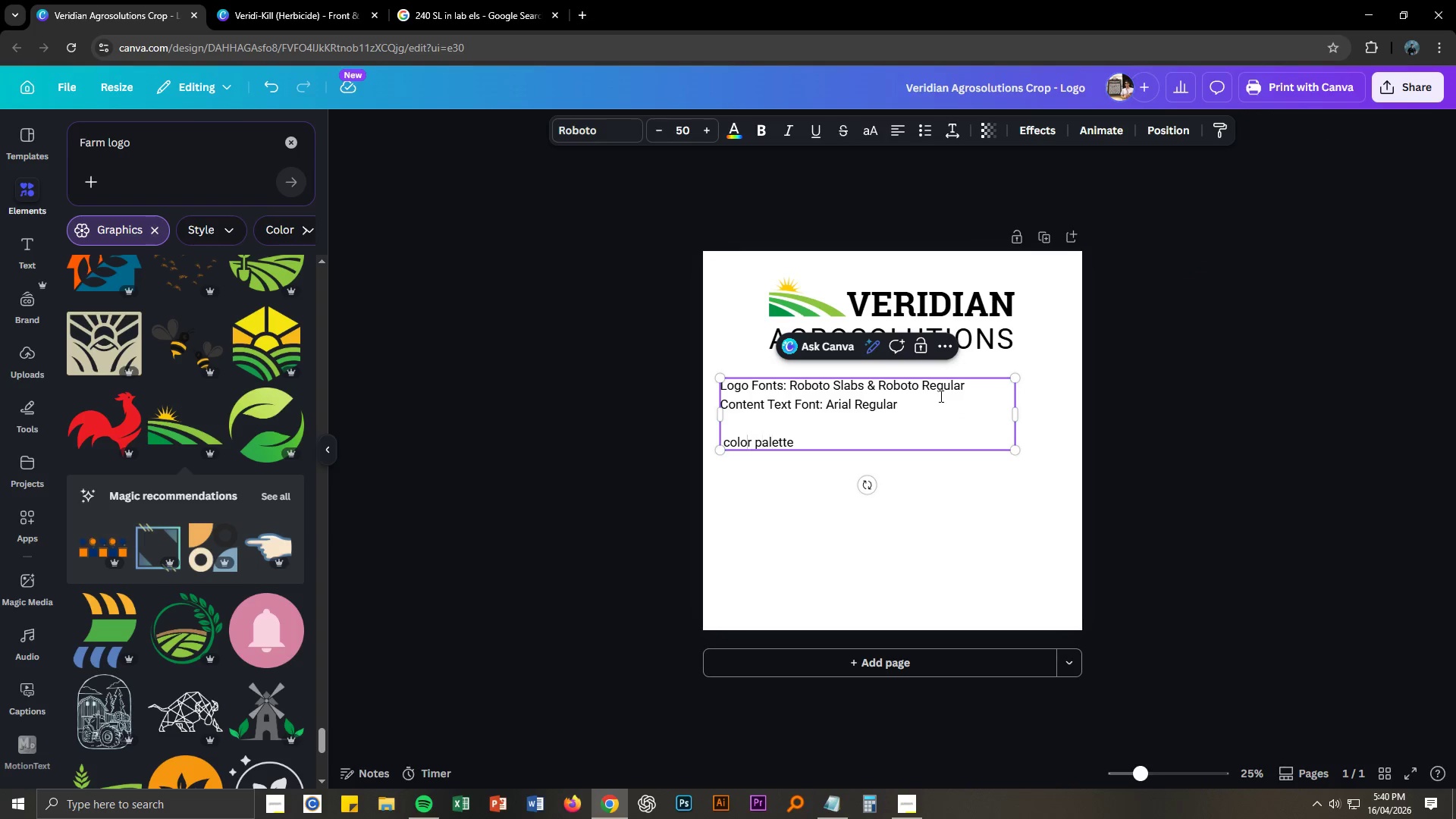 
key(ArrowLeft)
 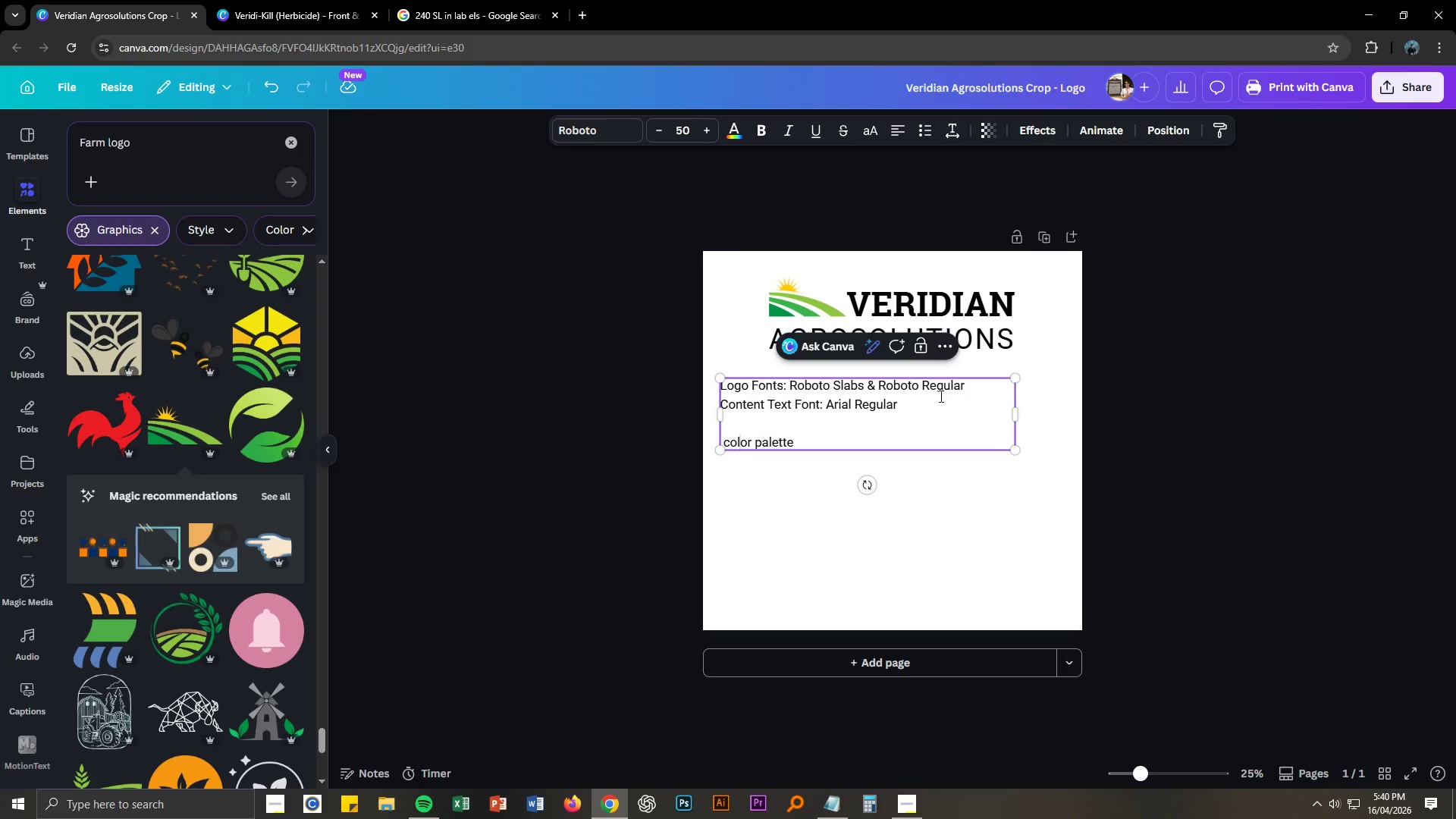 
key(ArrowLeft)
 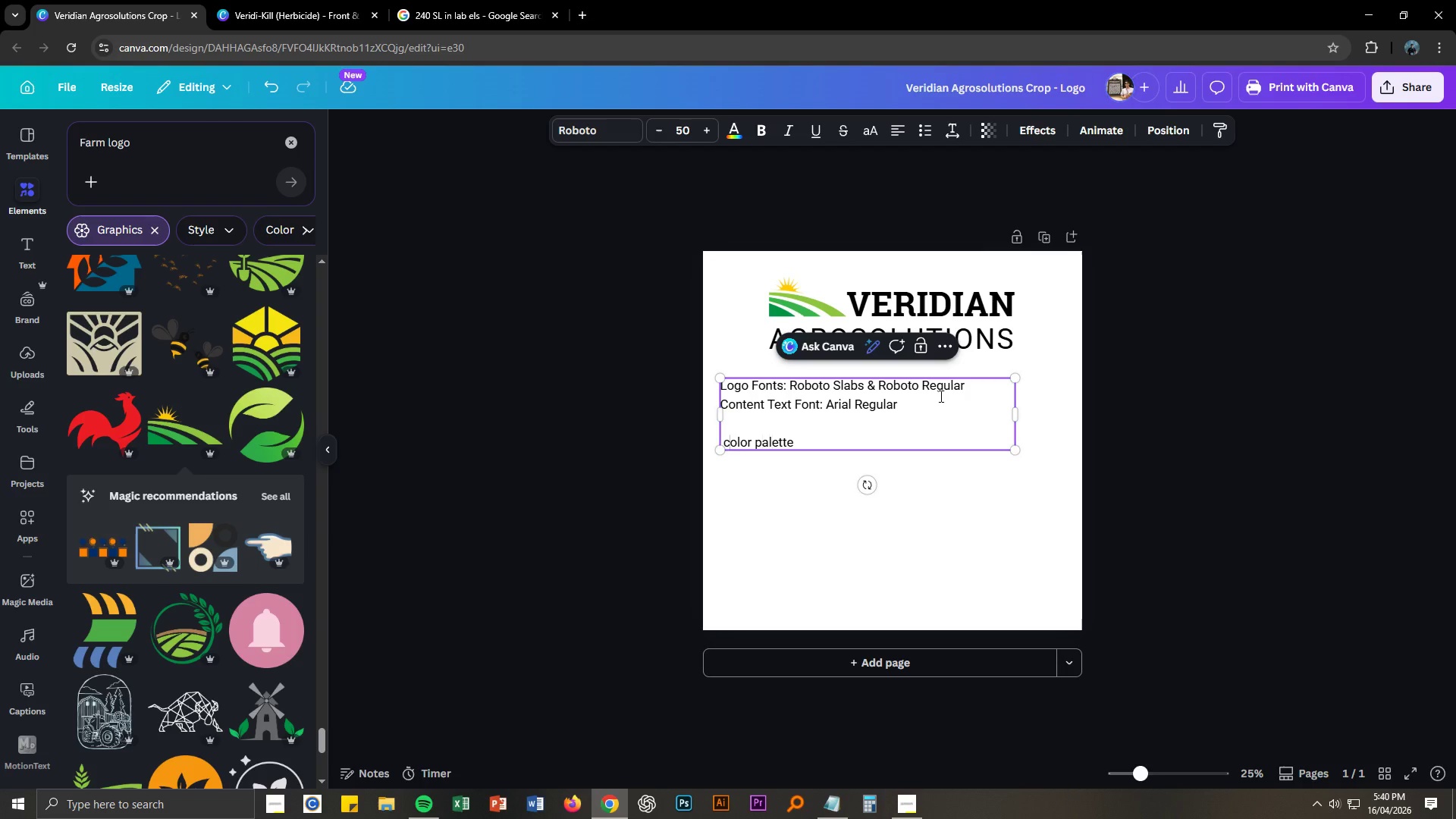 
key(ArrowLeft)
 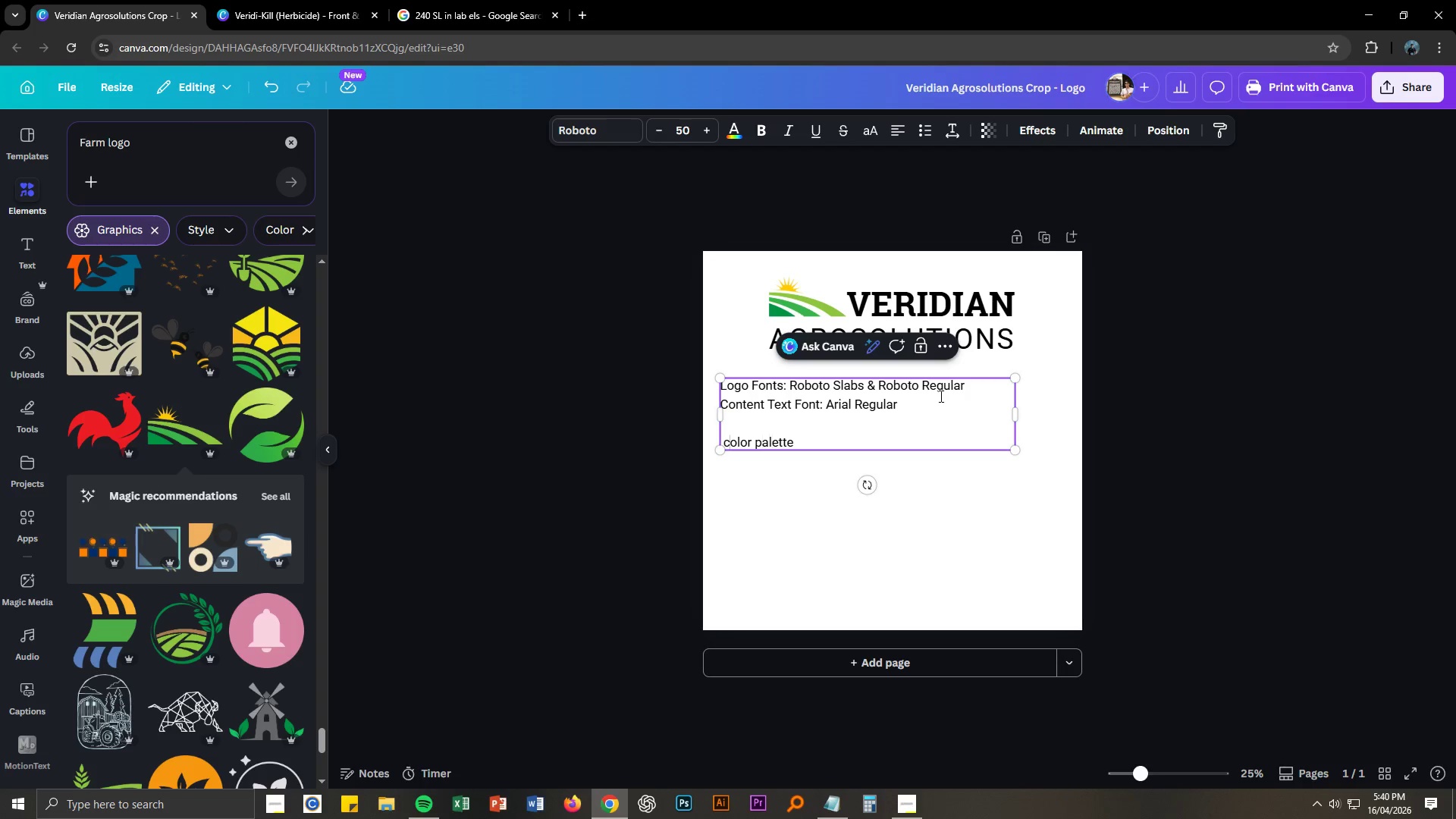 
key(Backspace)
 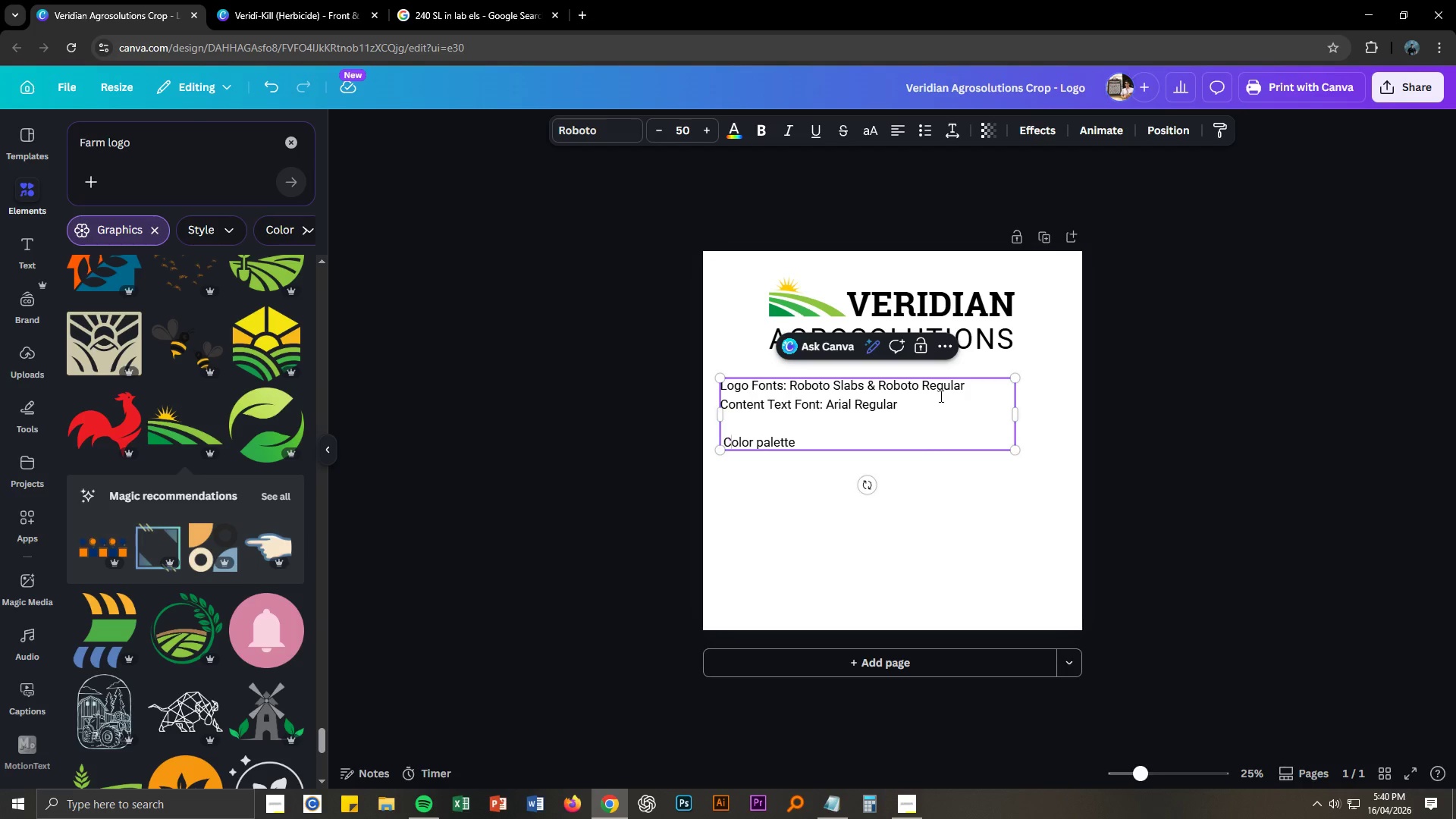 
key(Shift+ShiftLeft)
 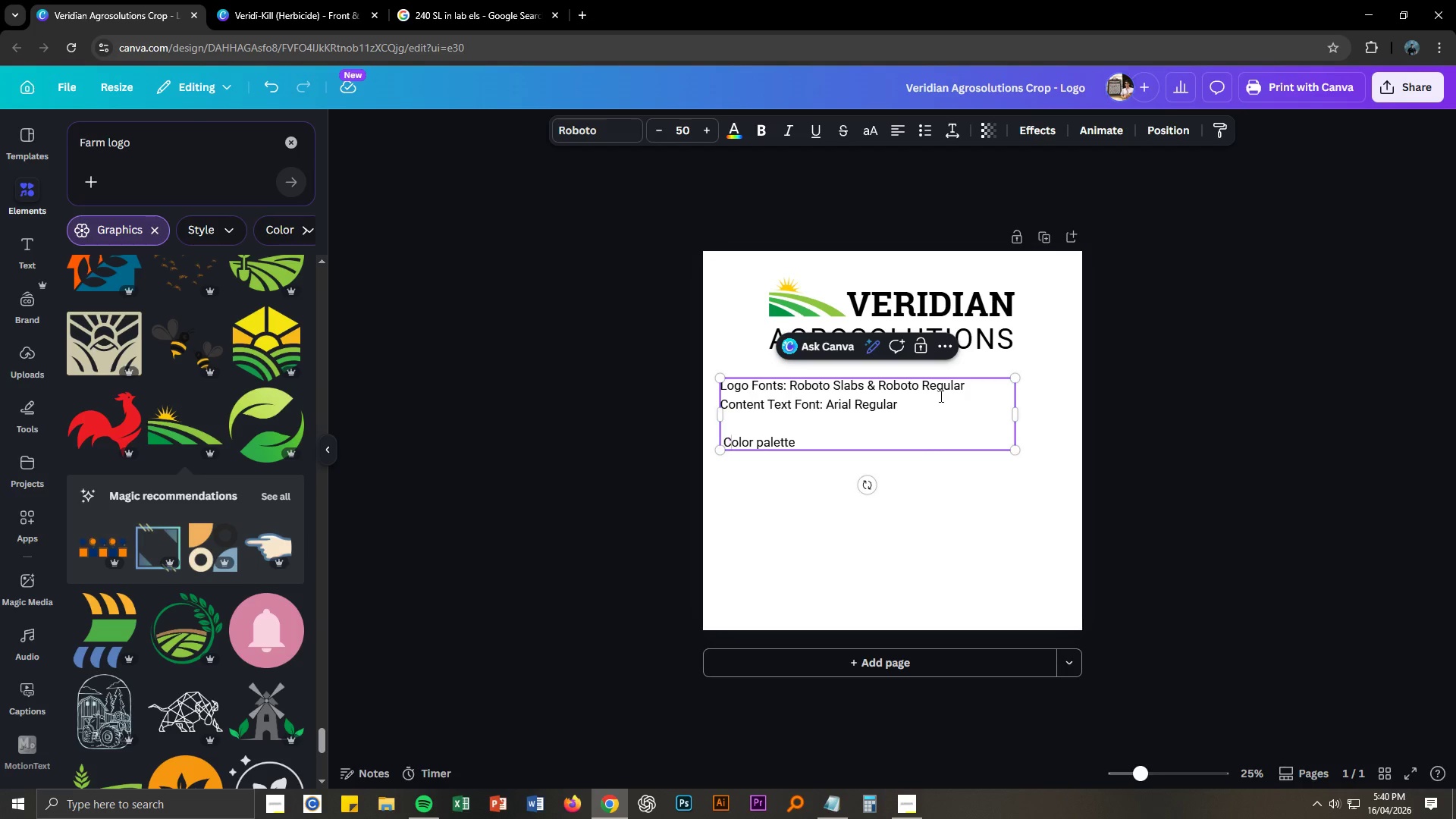 
key(Shift+C)
 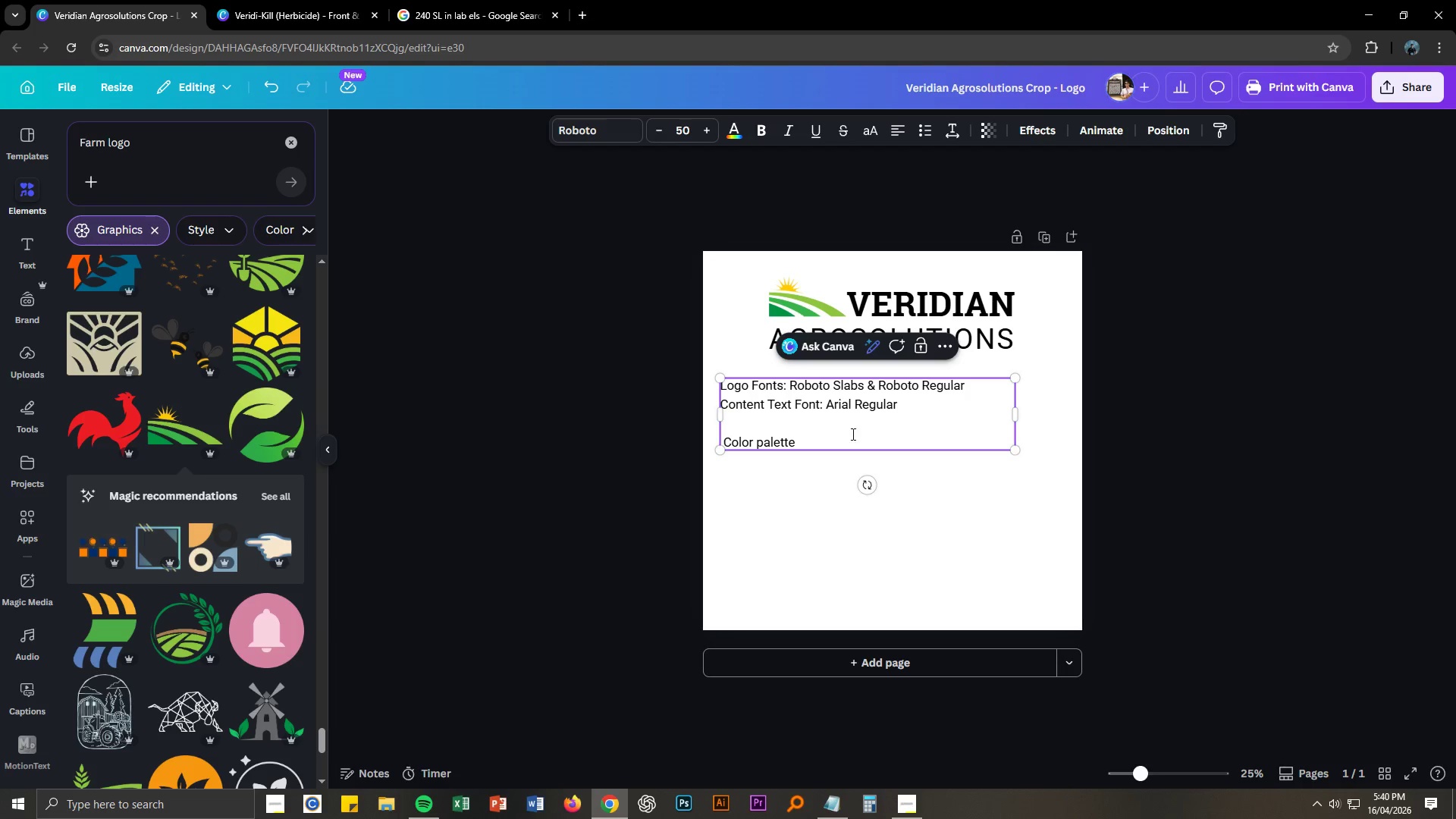 
left_click([840, 436])
 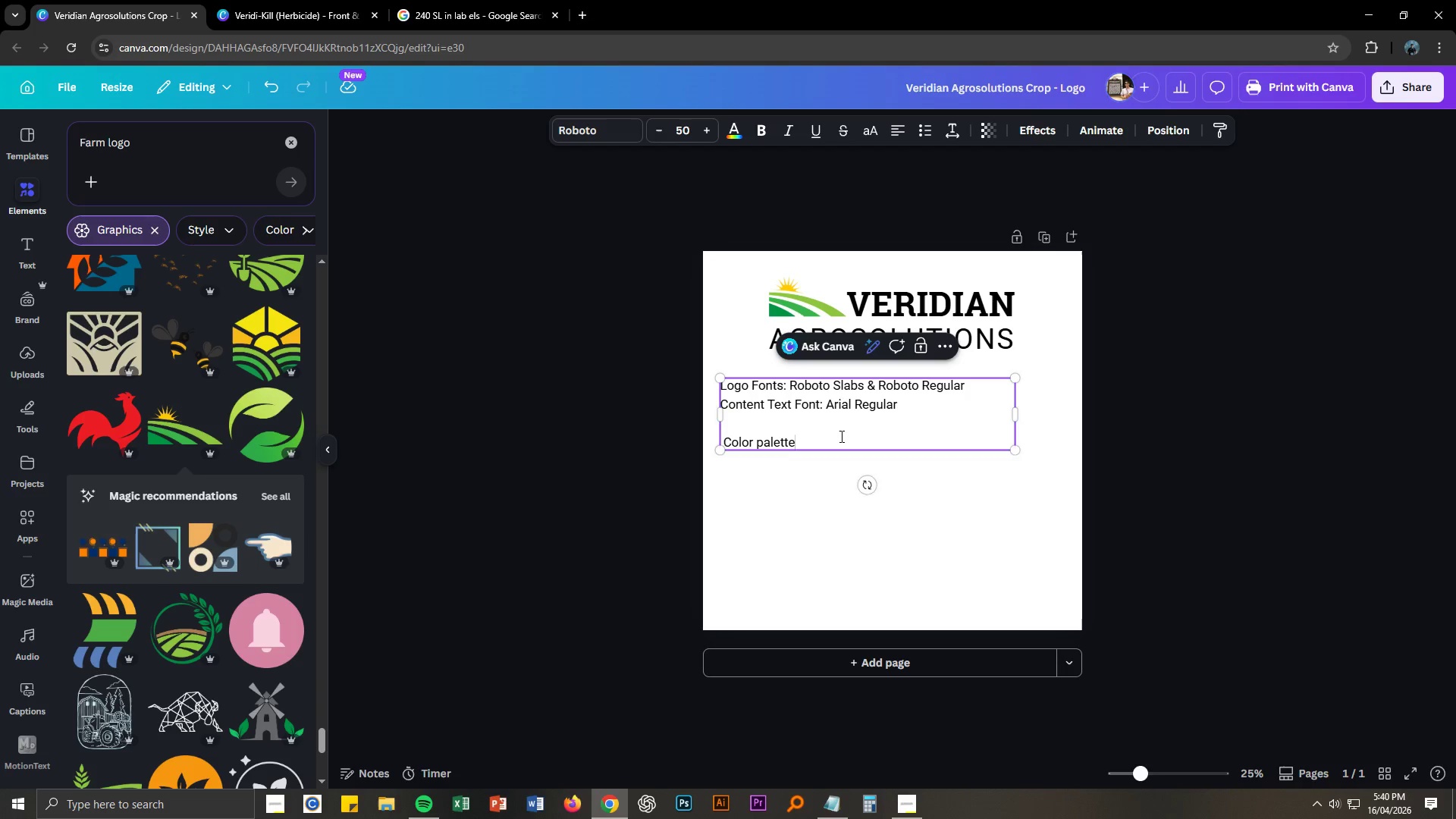 
key(Enter)
 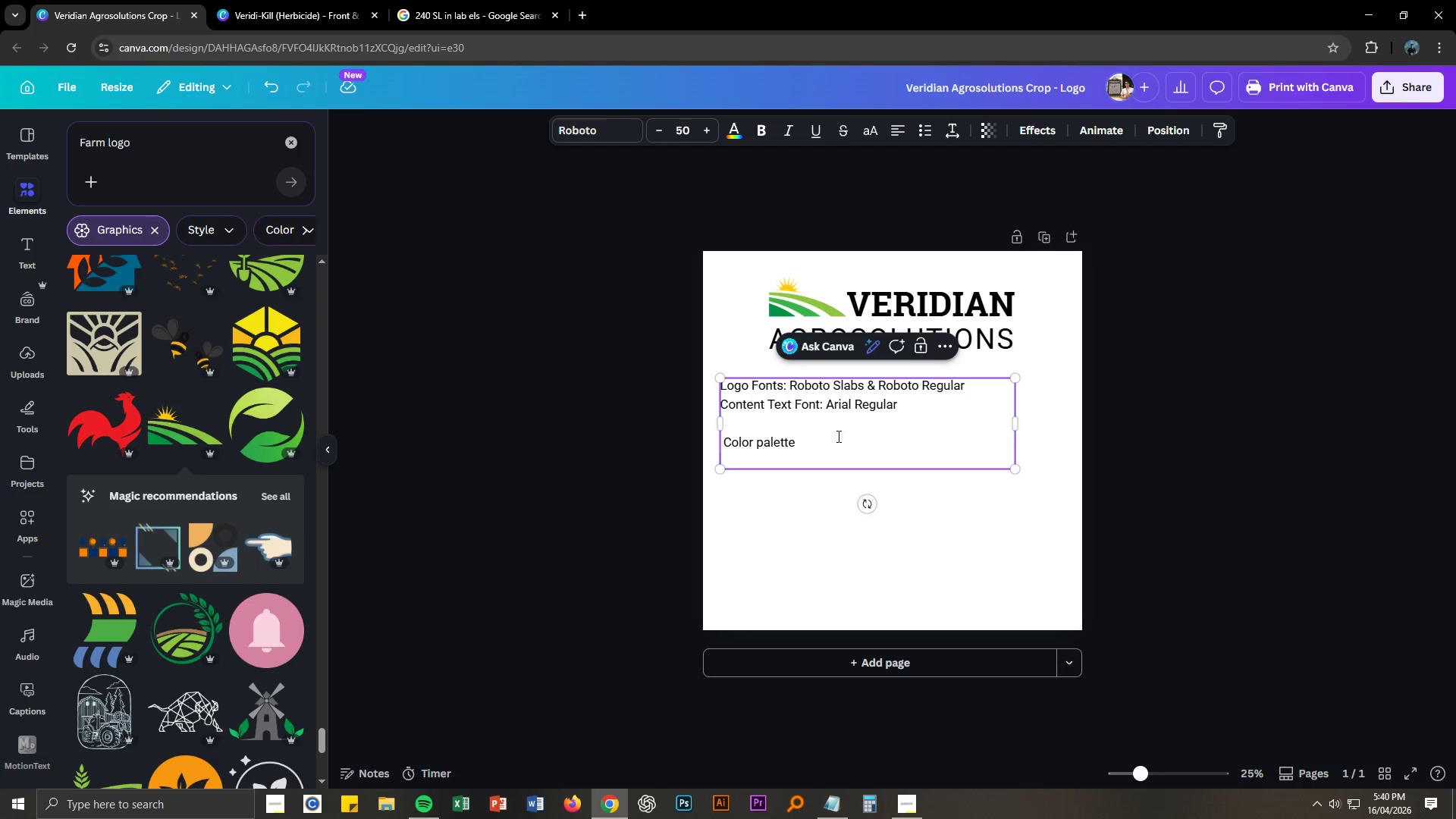 
left_click([832, 437])
 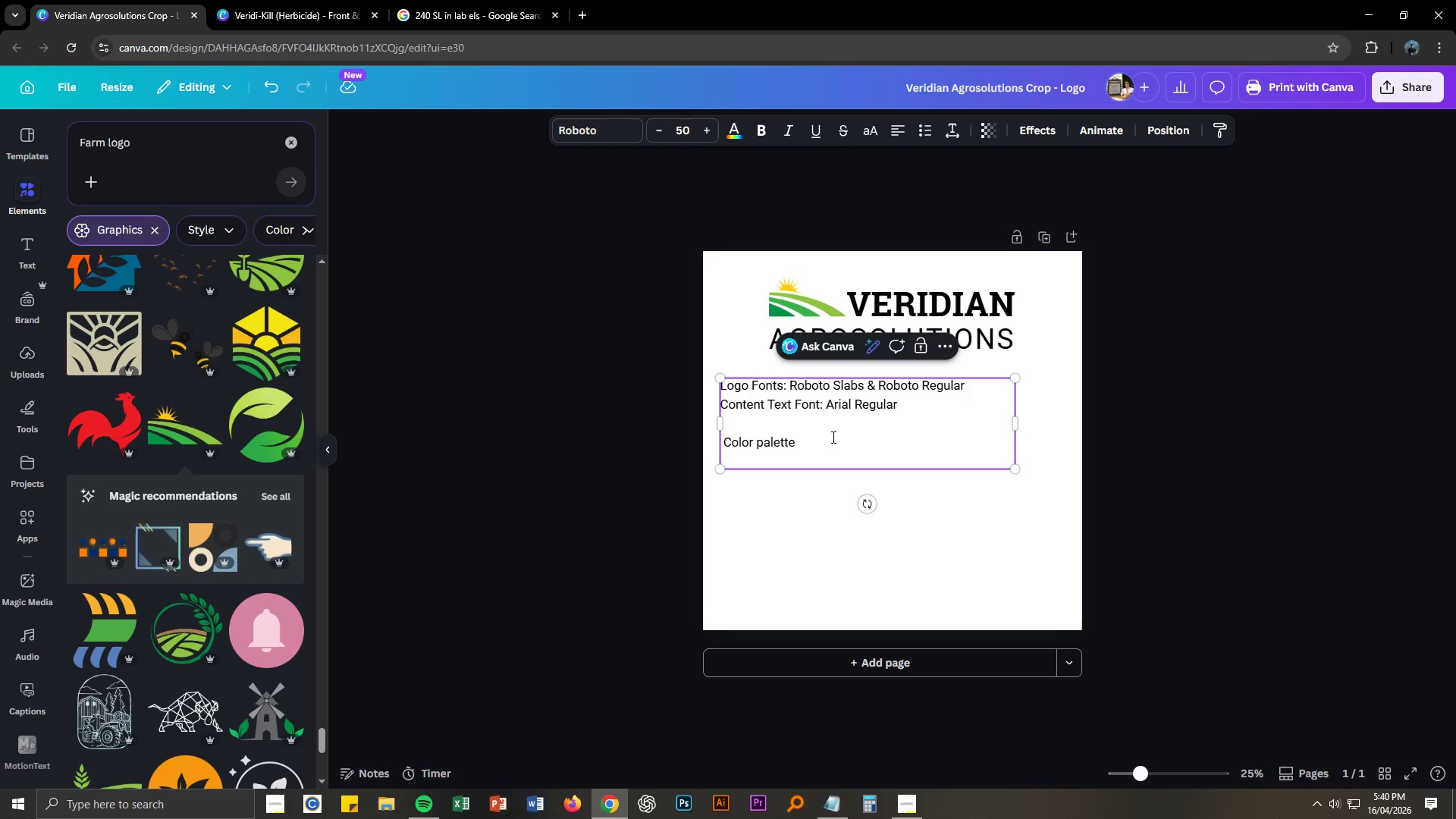 
key(Shift+ShiftLeft)
 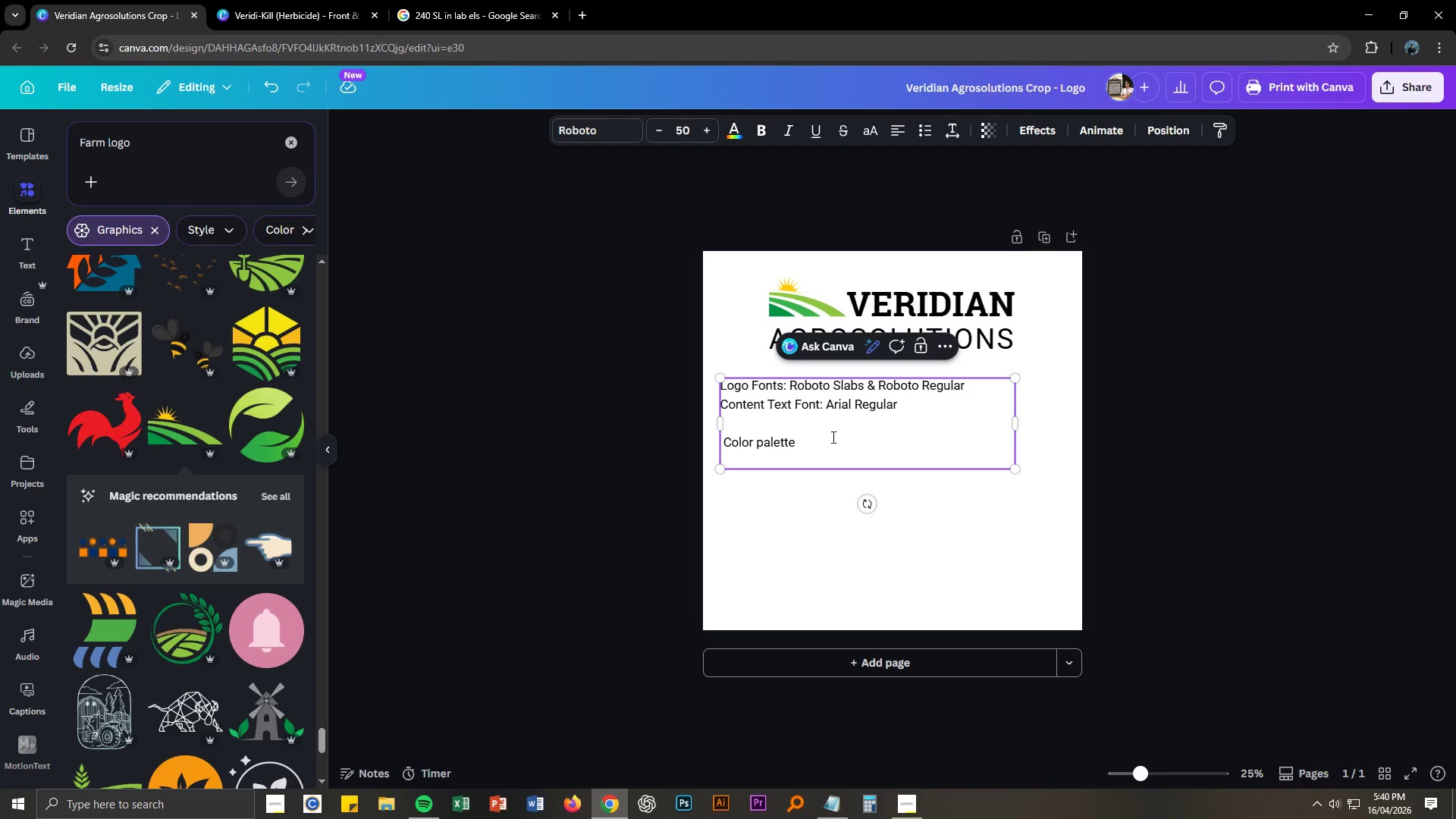 
key(Shift+Semicolon)
 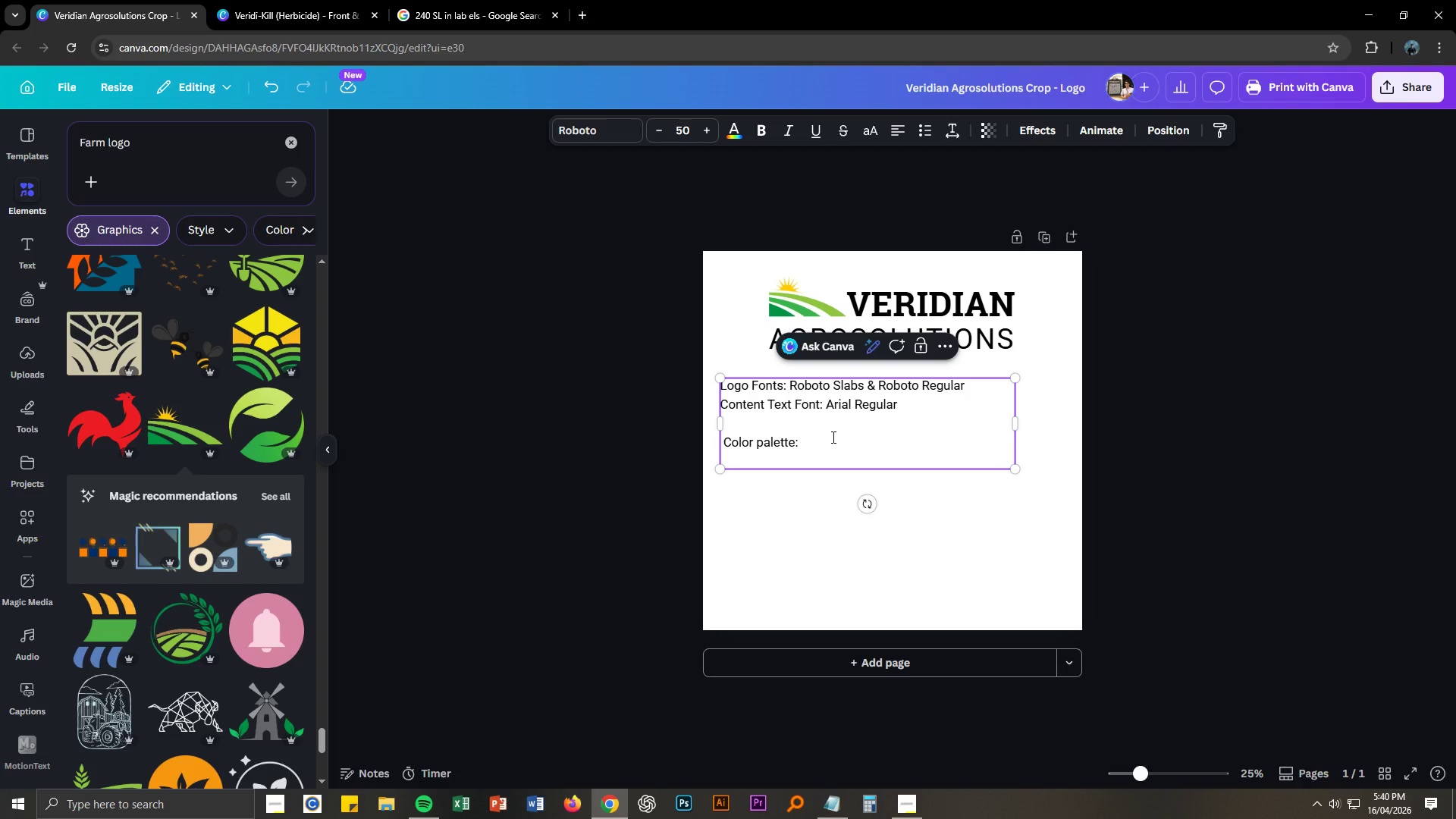 
key(Enter)
 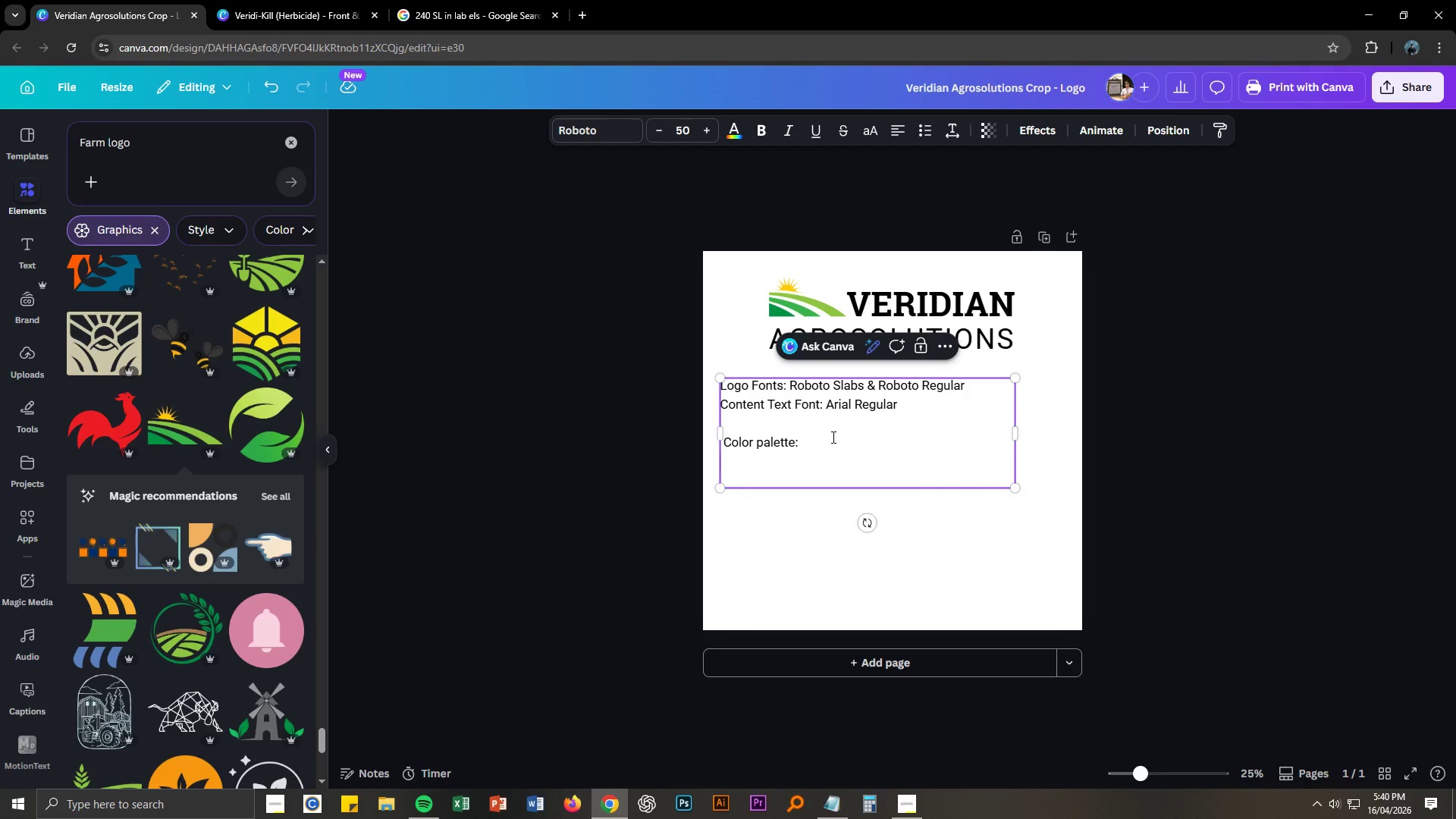 
key(Enter)
 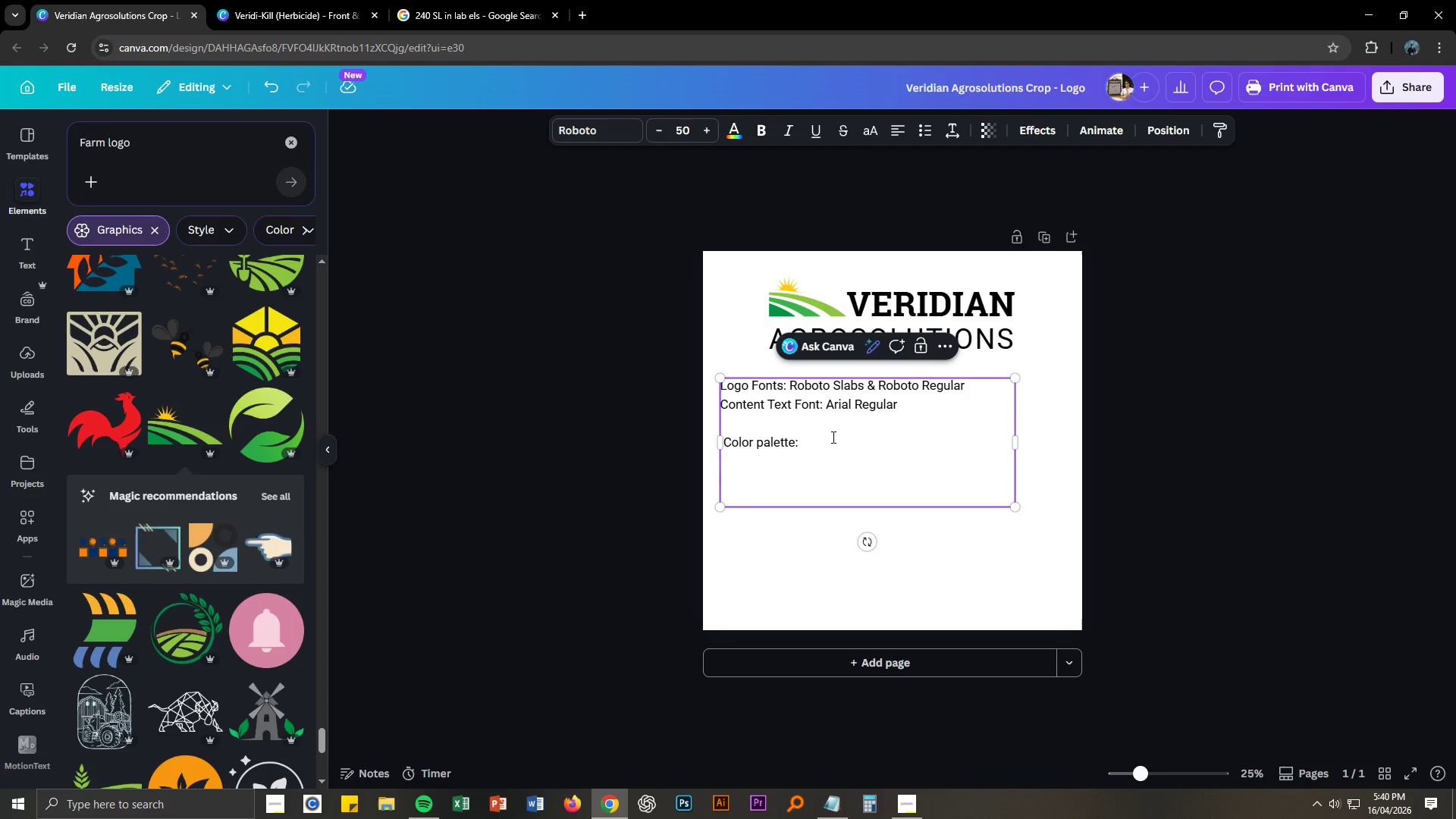 
key(Enter)
 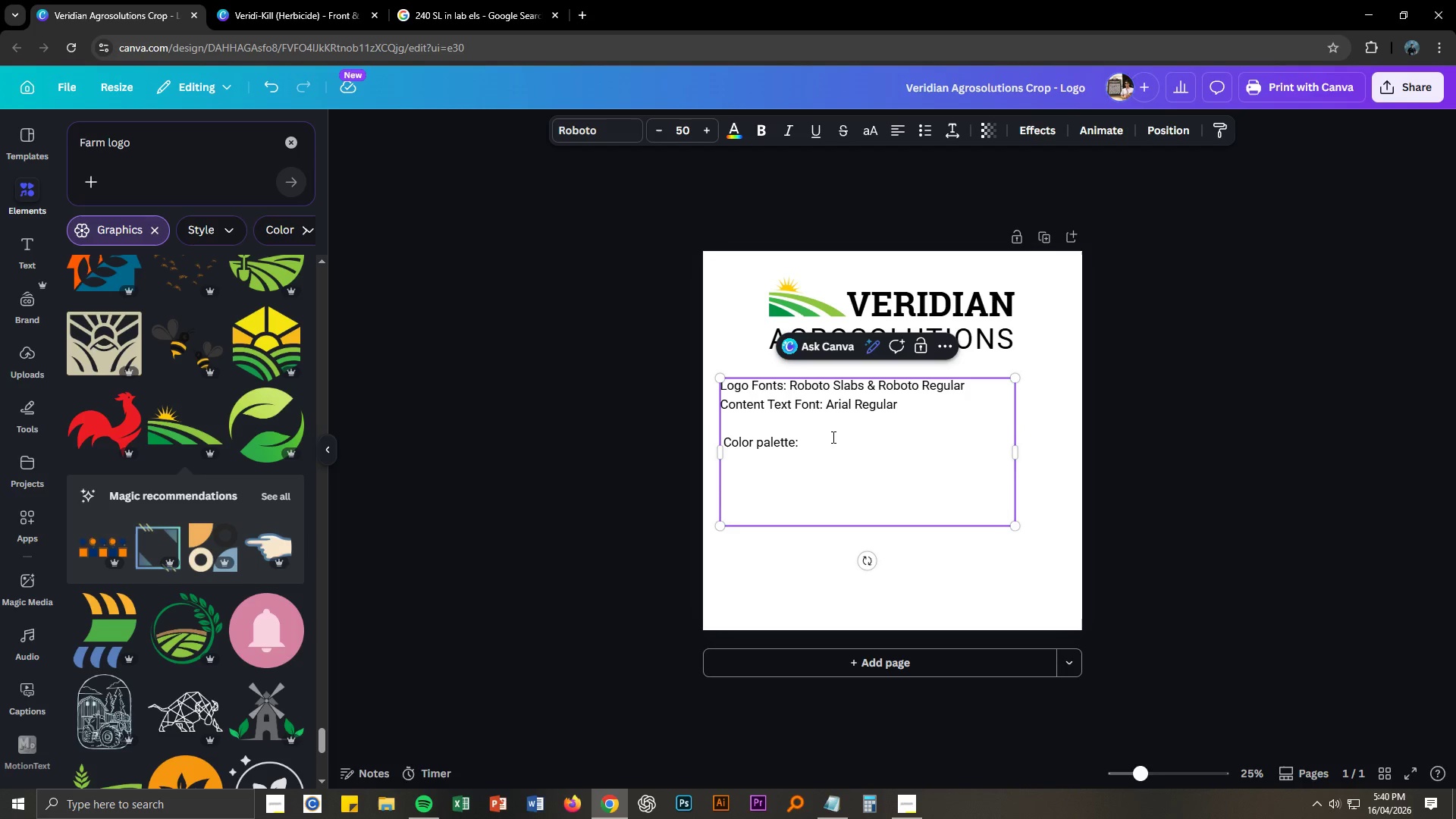 
key(Alt+AltLeft)
 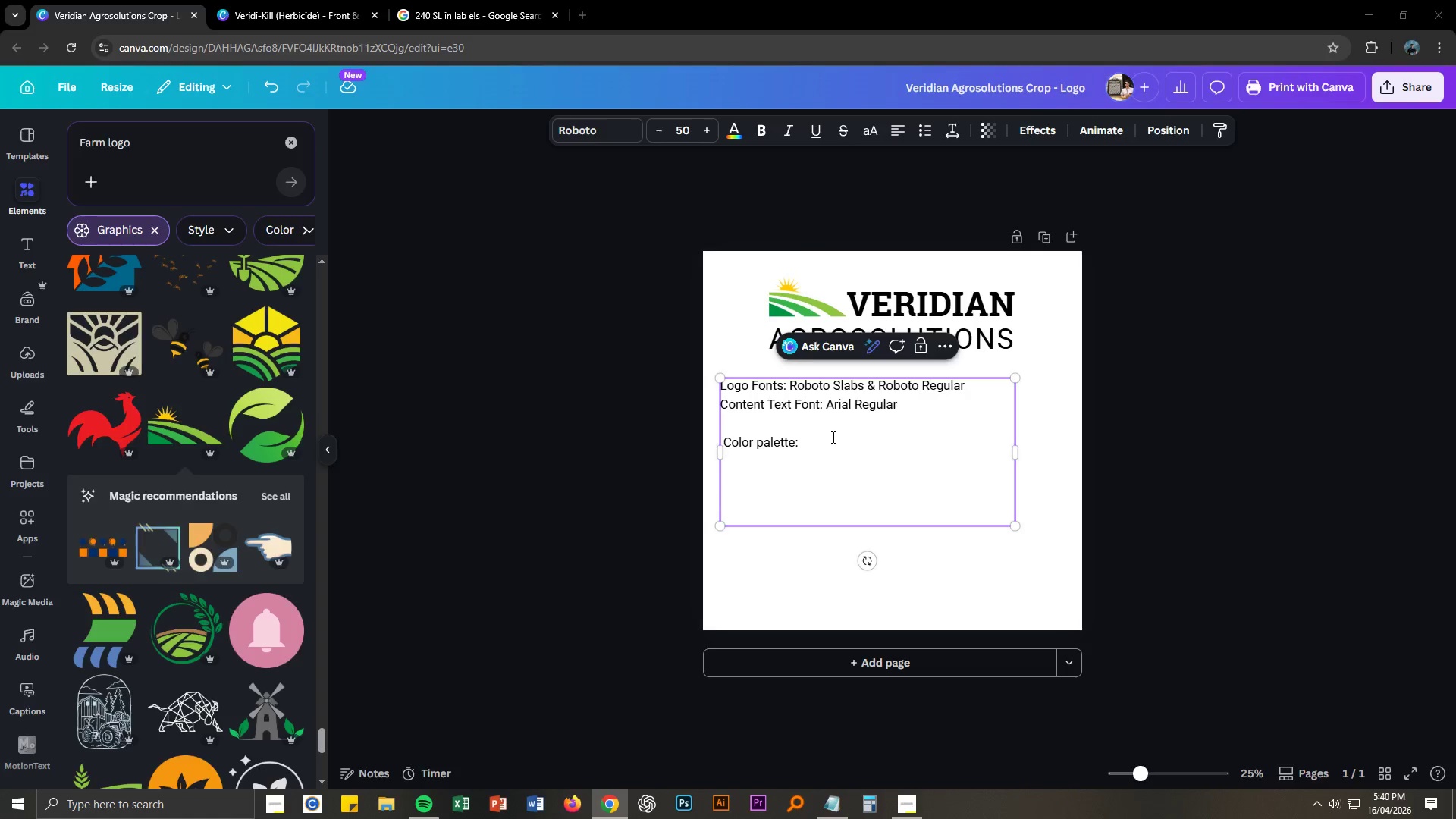 
key(Alt+Tab)